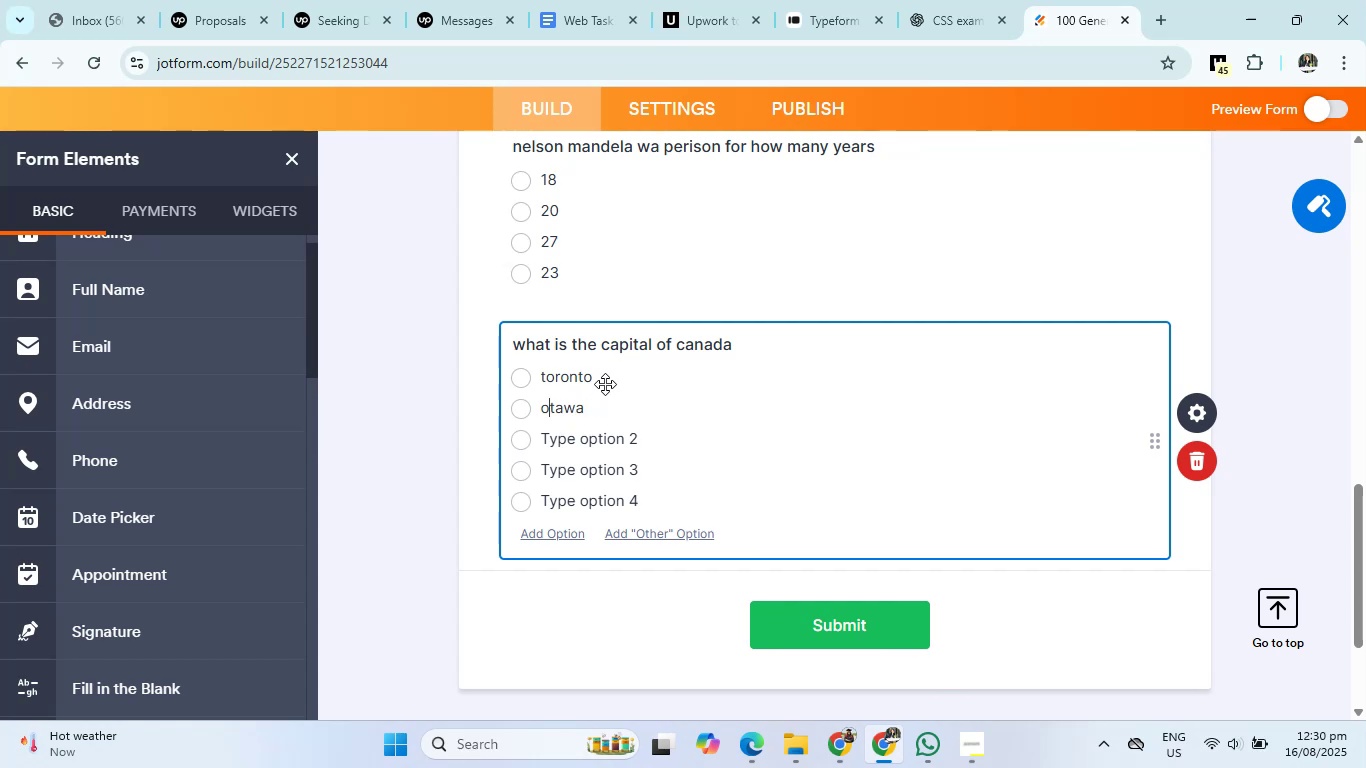 
left_click([610, 433])
 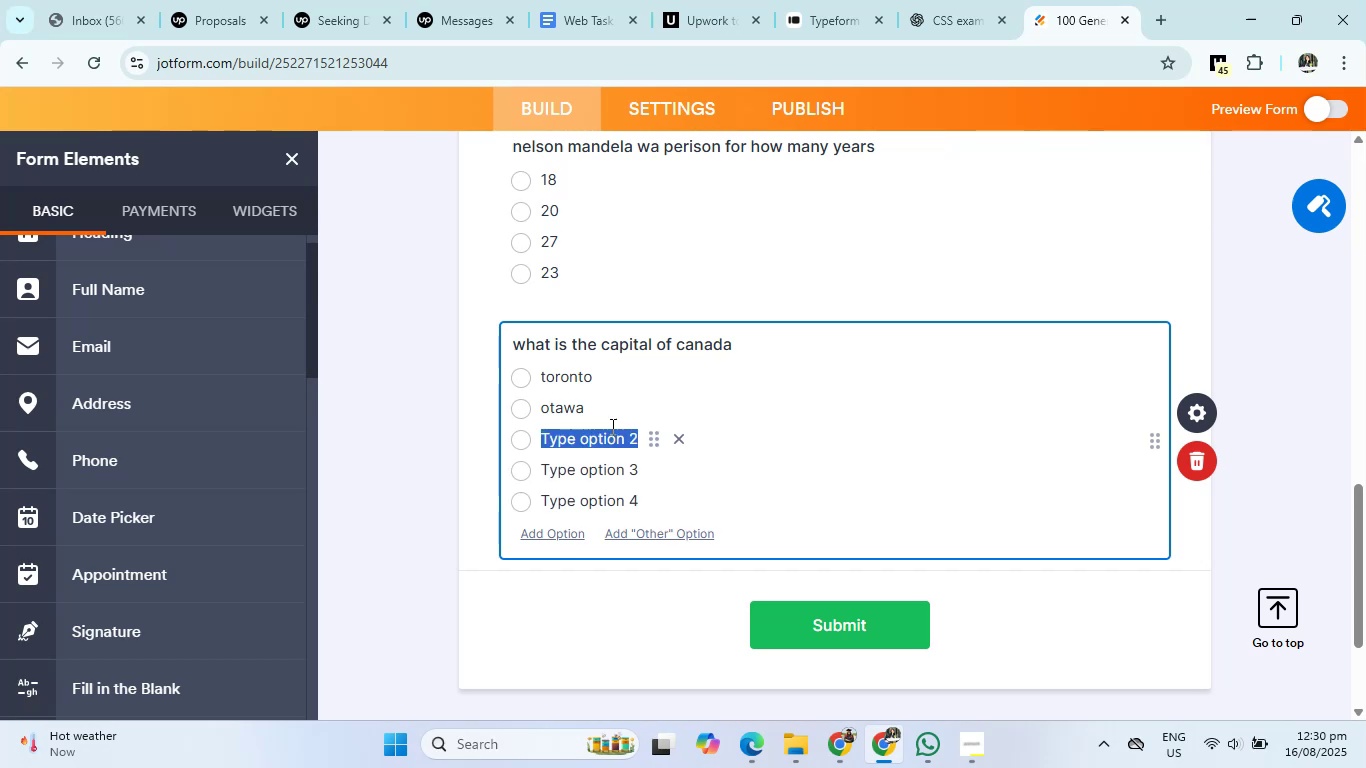 
left_click([937, 0])
 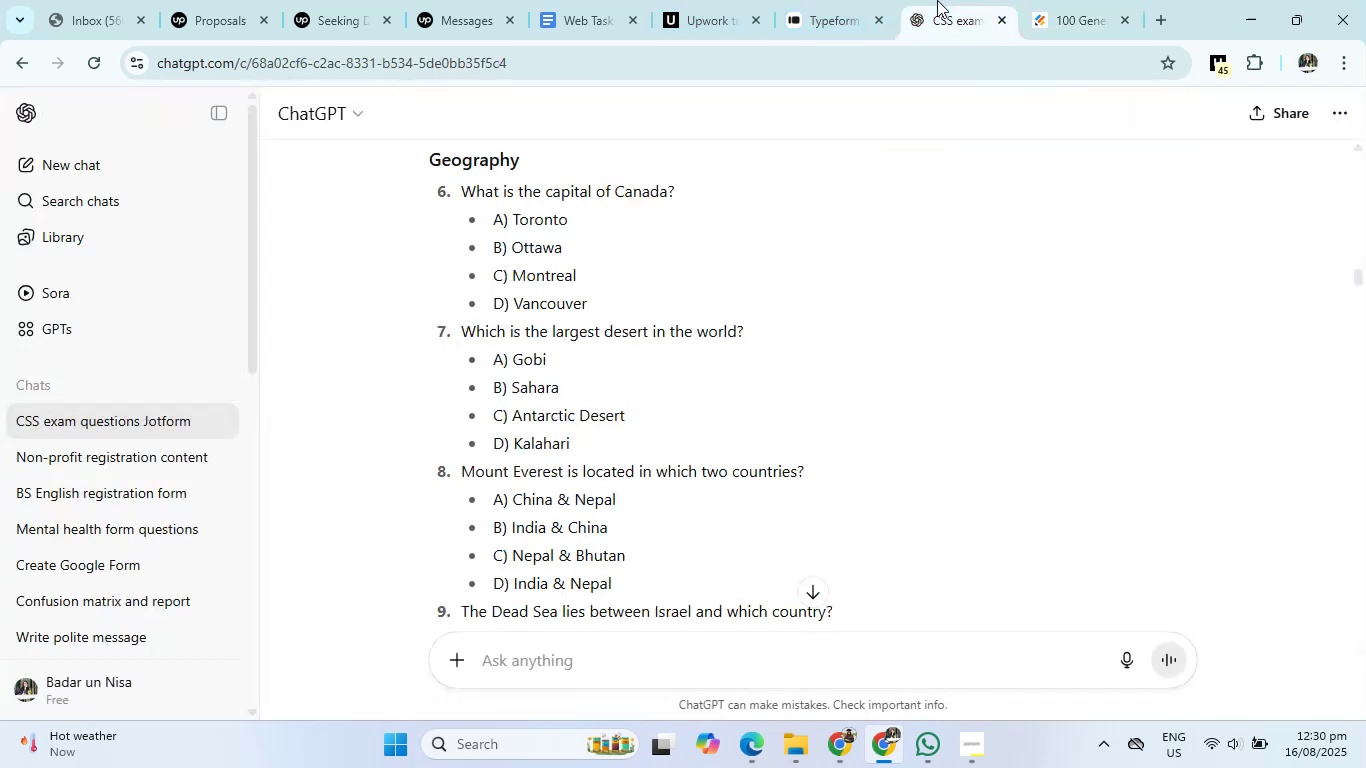 
left_click([1039, 0])
 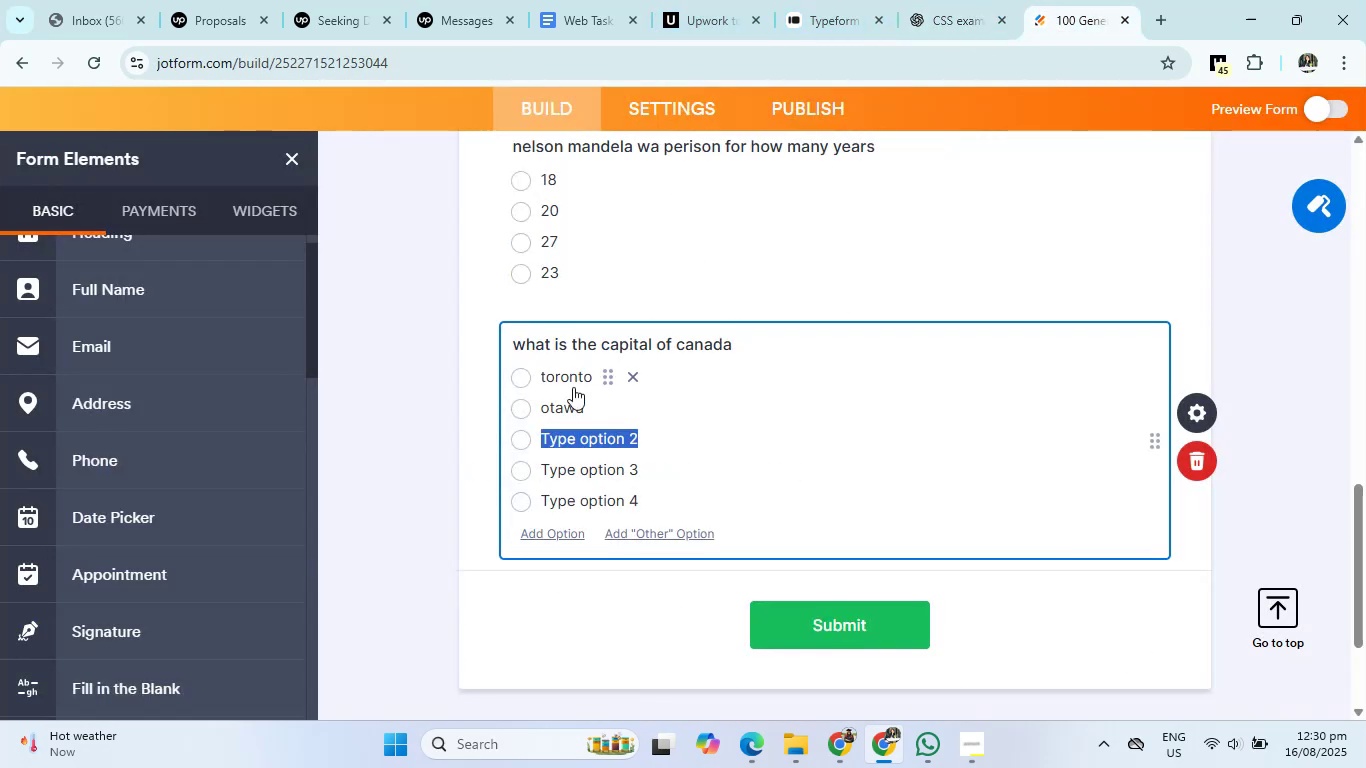 
left_click([551, 408])
 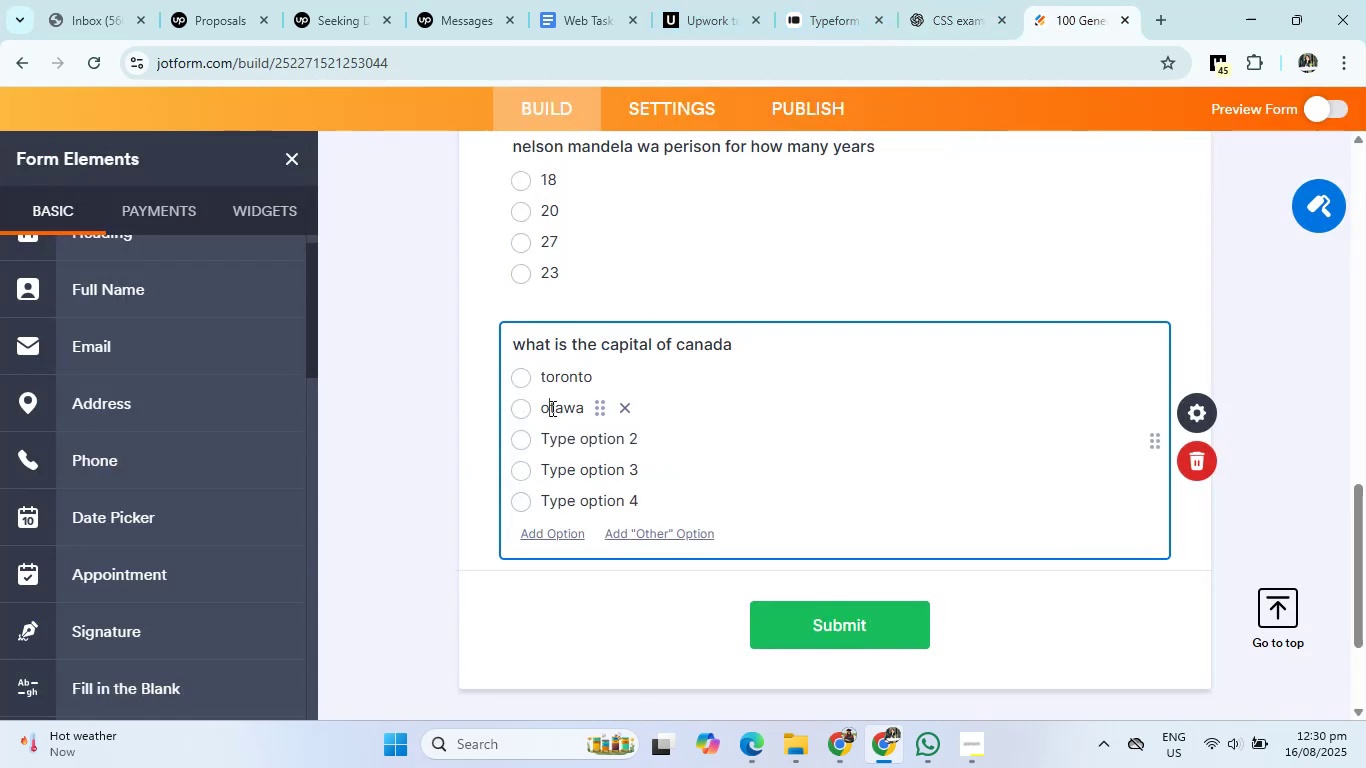 
key(T)
 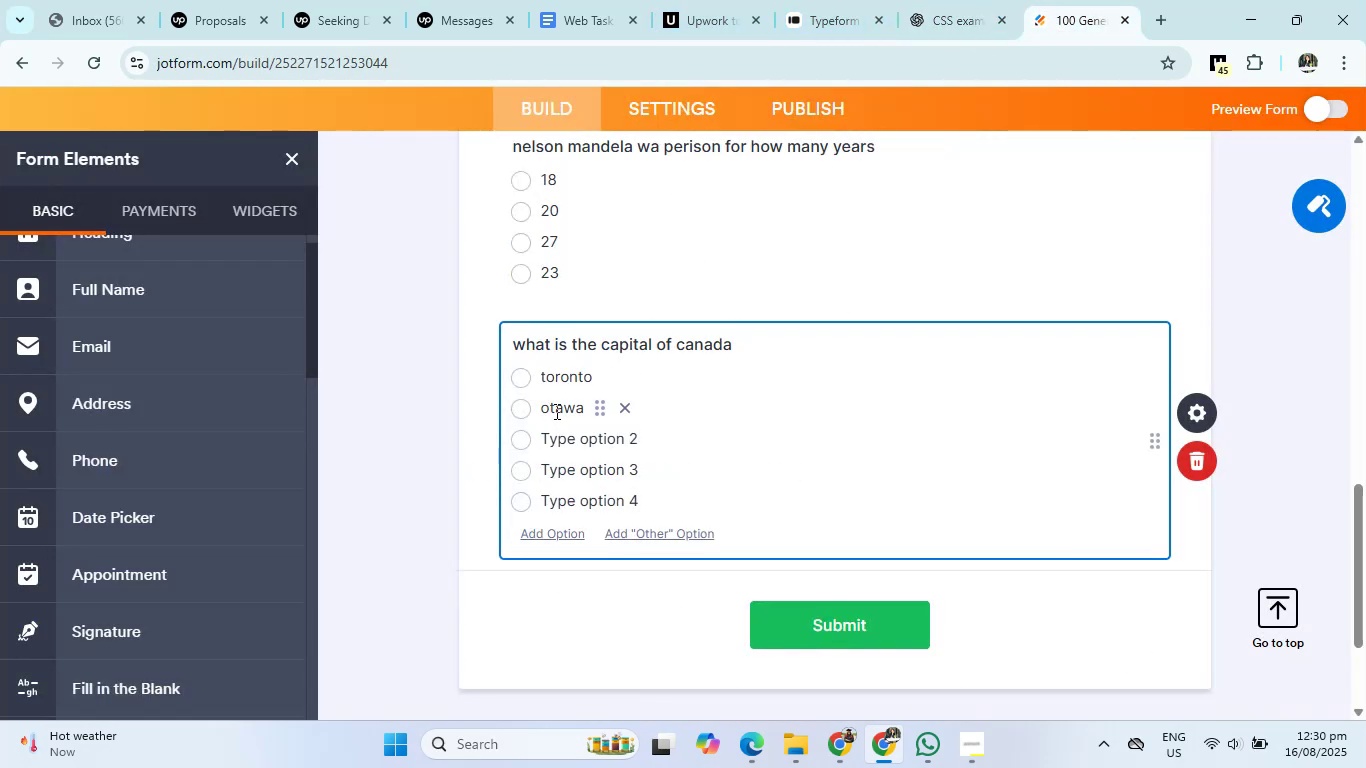 
left_click([562, 436])
 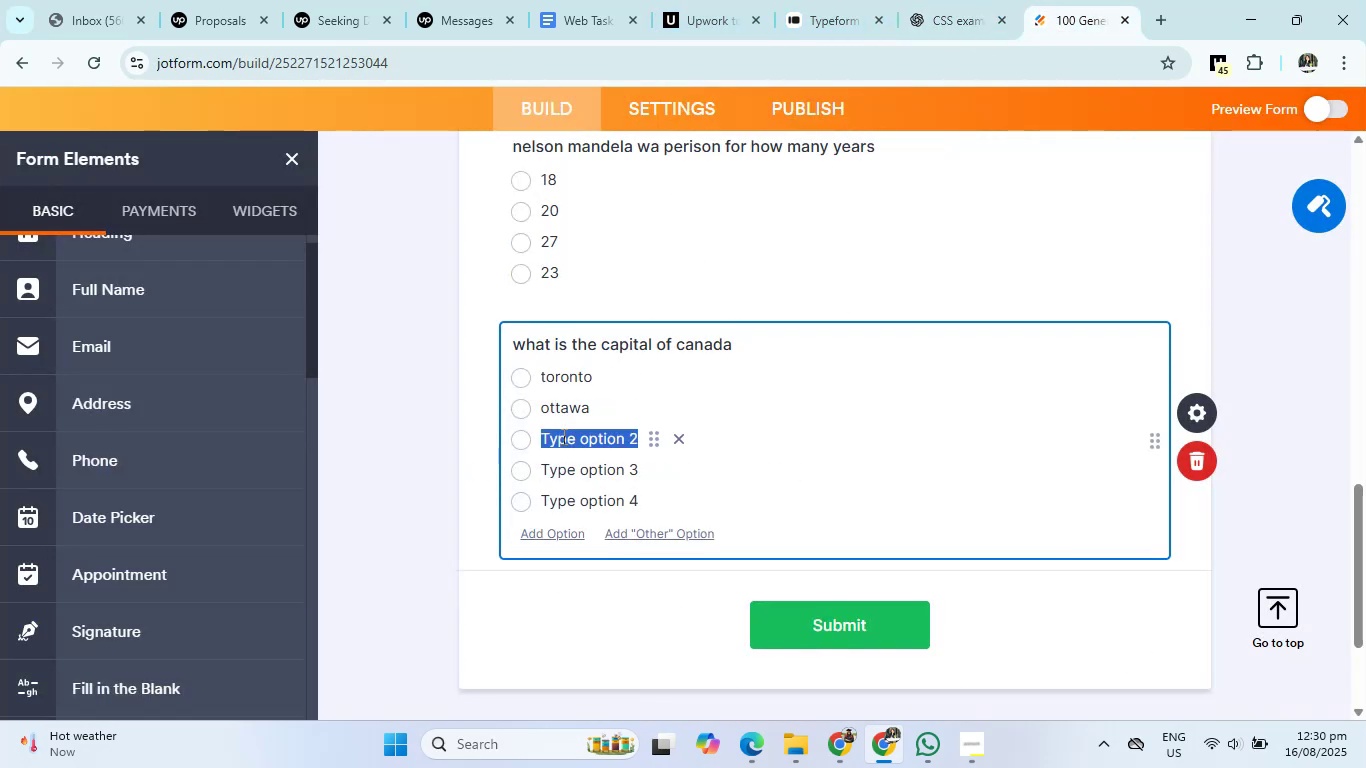 
key(Backspace)
type(vancouer)
 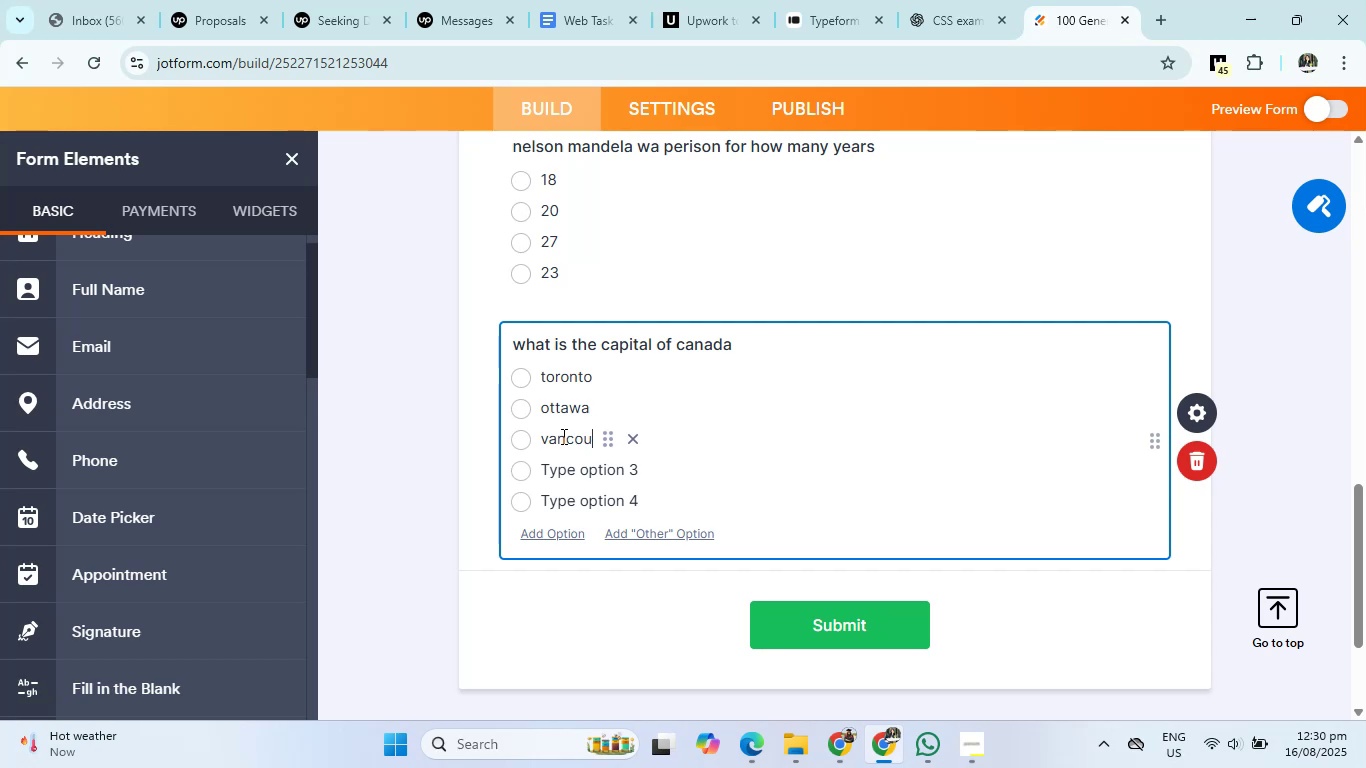 
key(Enter)
 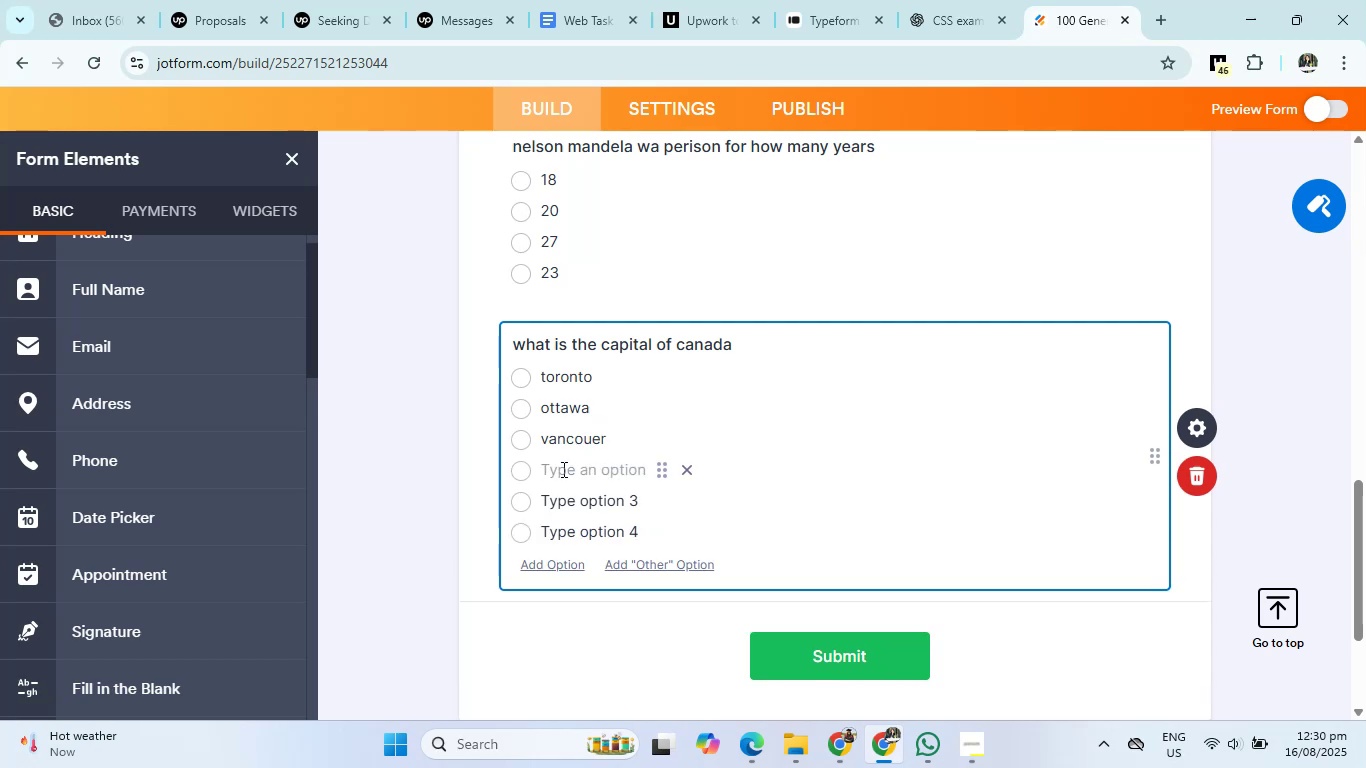 
left_click([967, 0])
 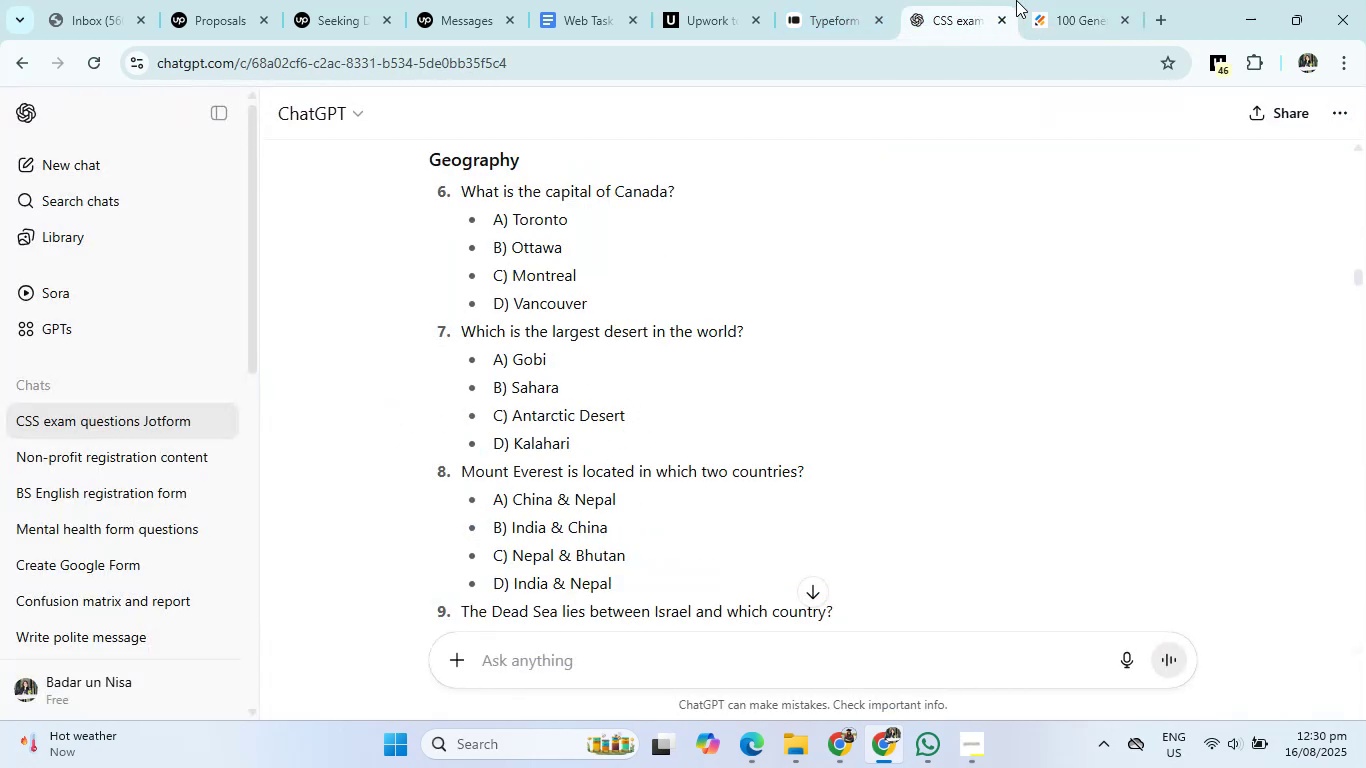 
left_click([1034, 0])
 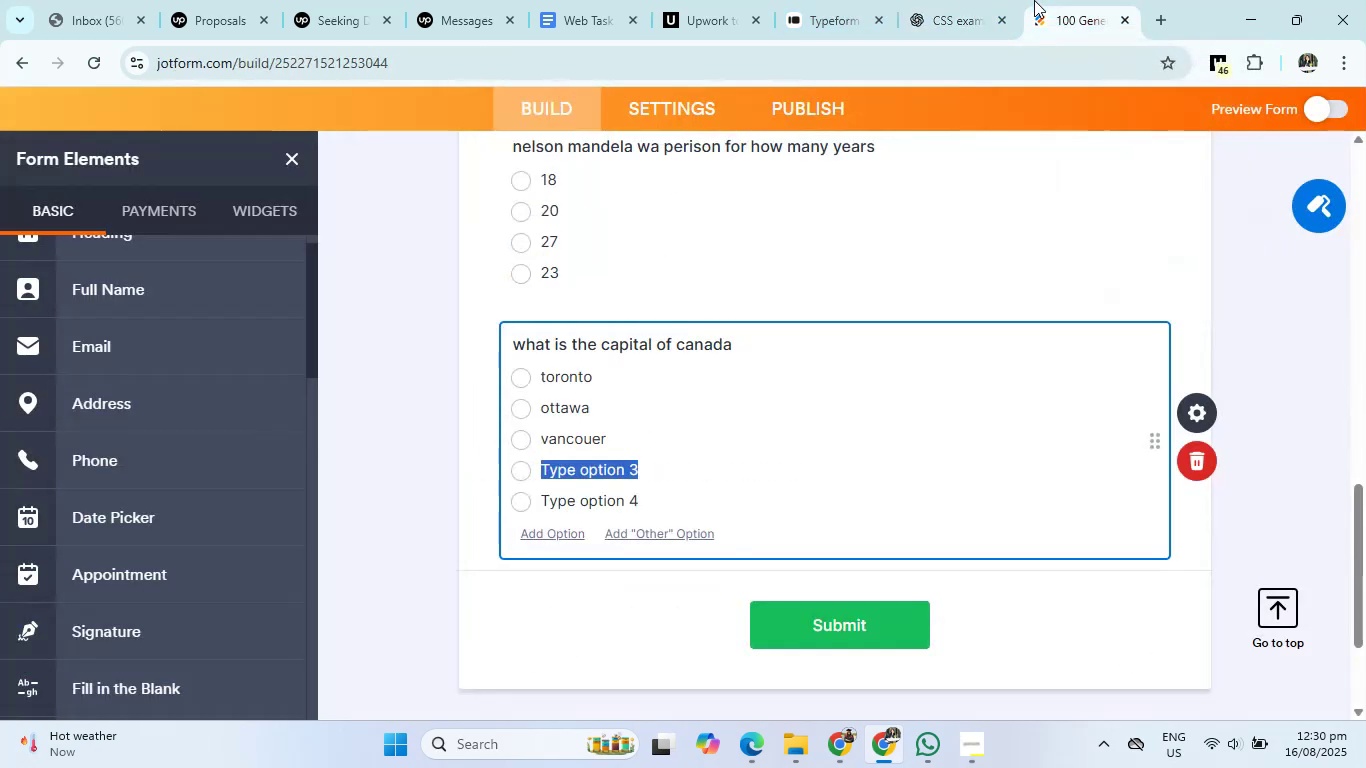 
key(Backspace)
type(monteral)
 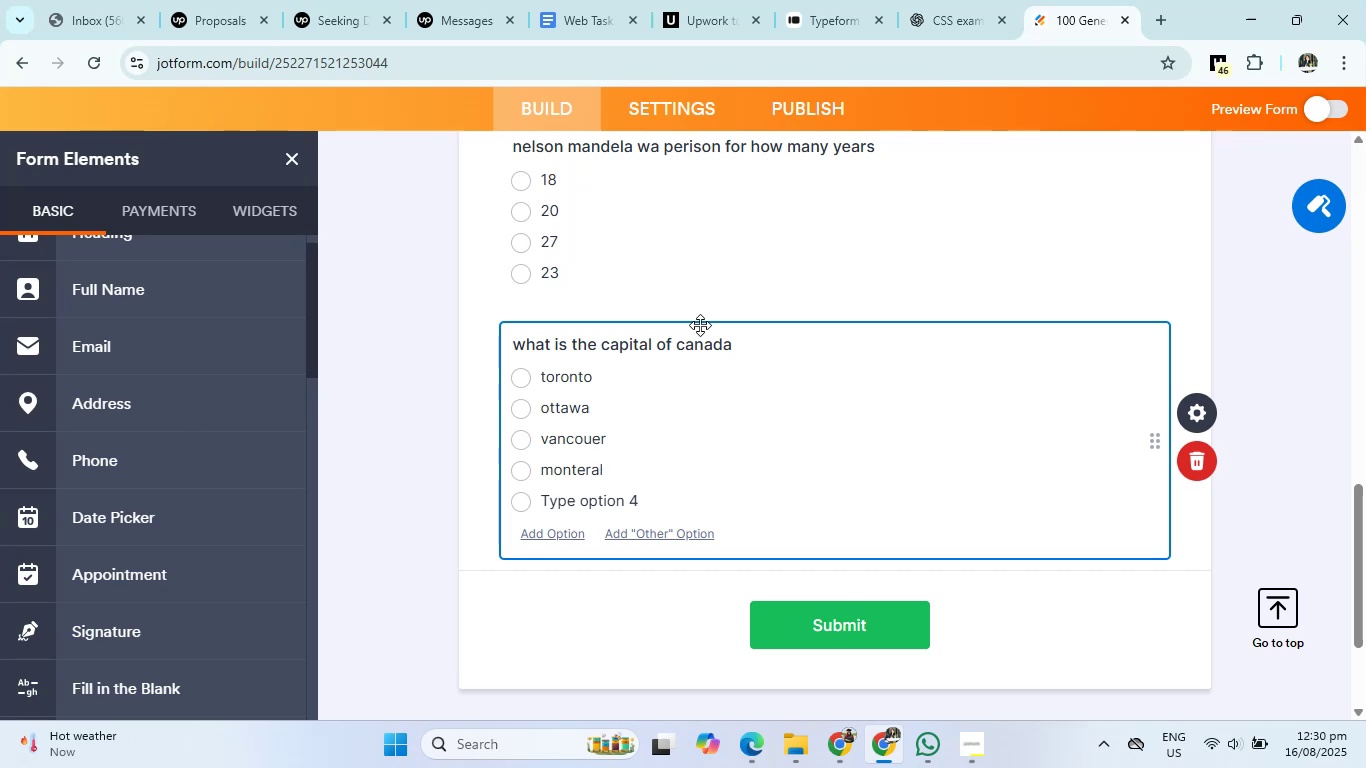 
left_click([611, 500])
 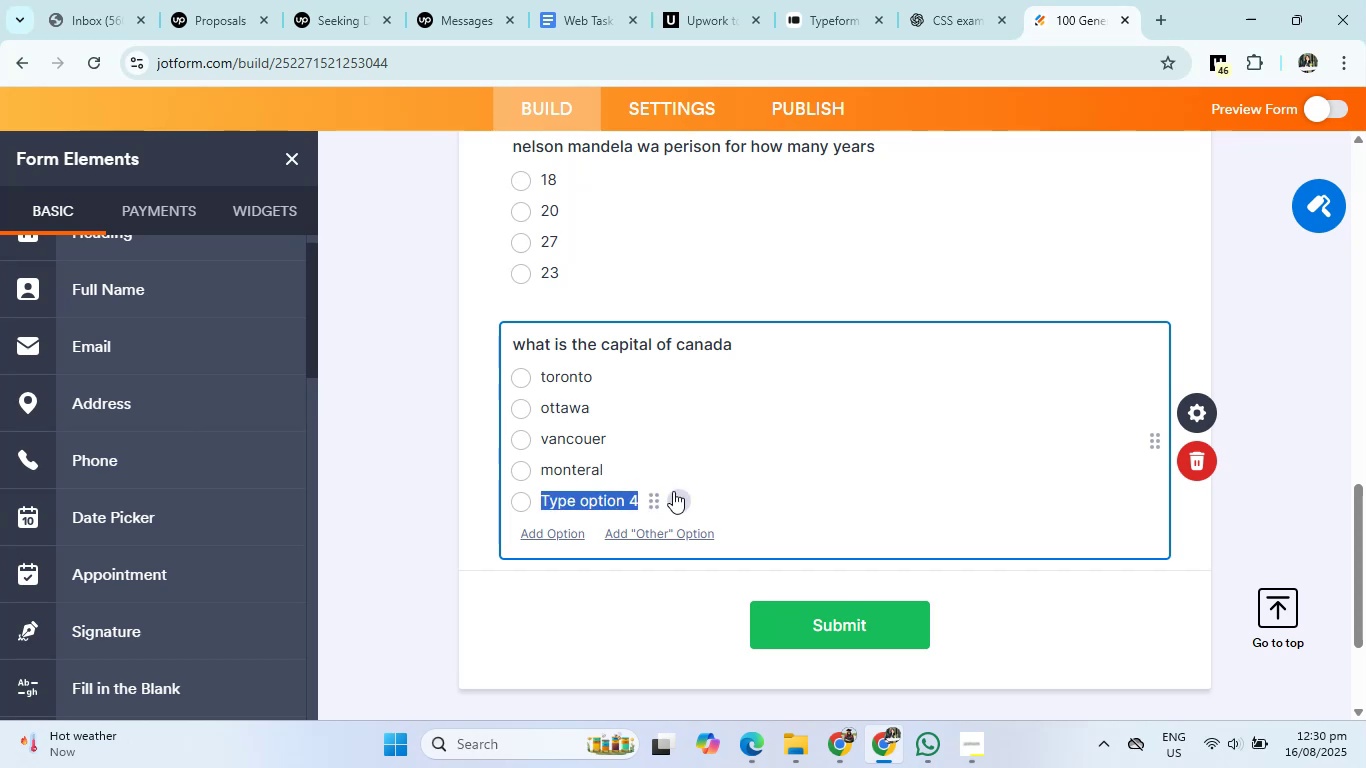 
left_click([956, 0])
 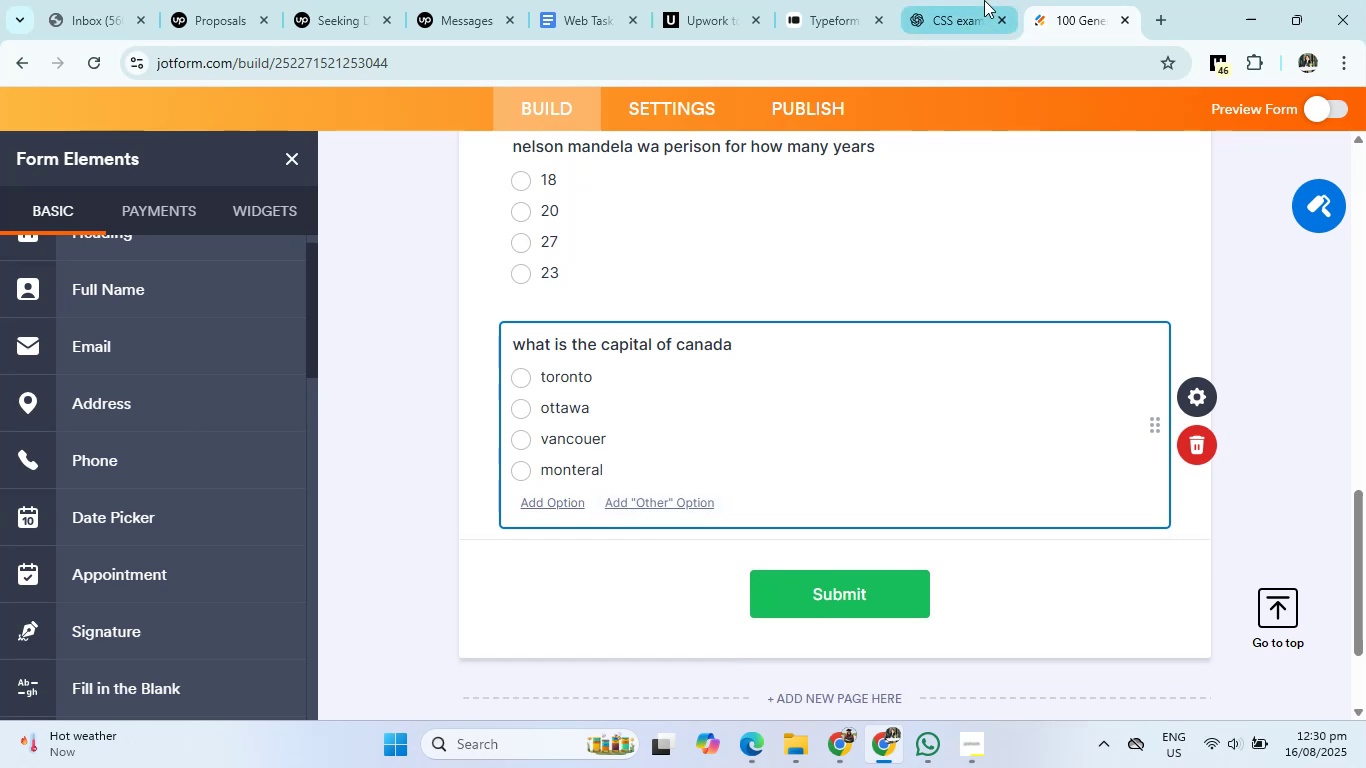 
scroll: coordinate [594, 511], scroll_direction: down, amount: 1.0
 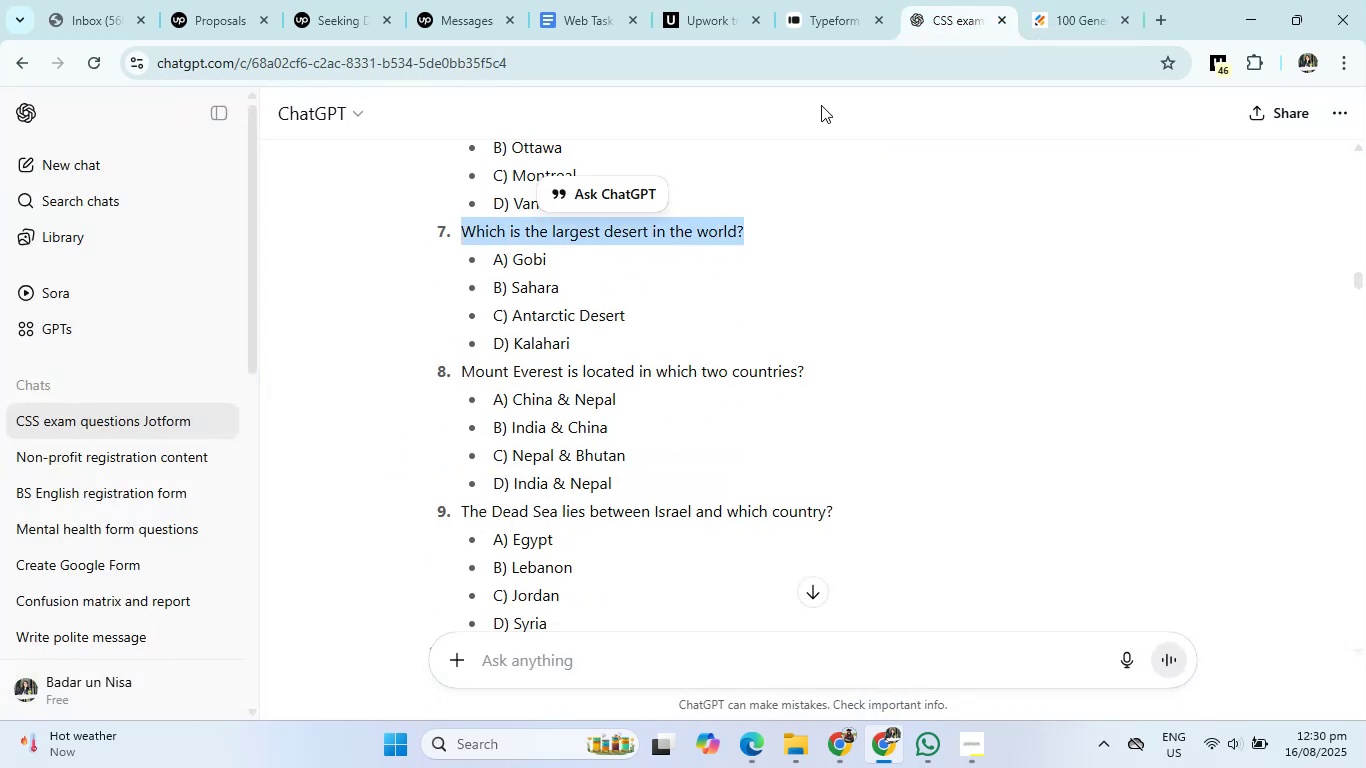 
wait(5.19)
 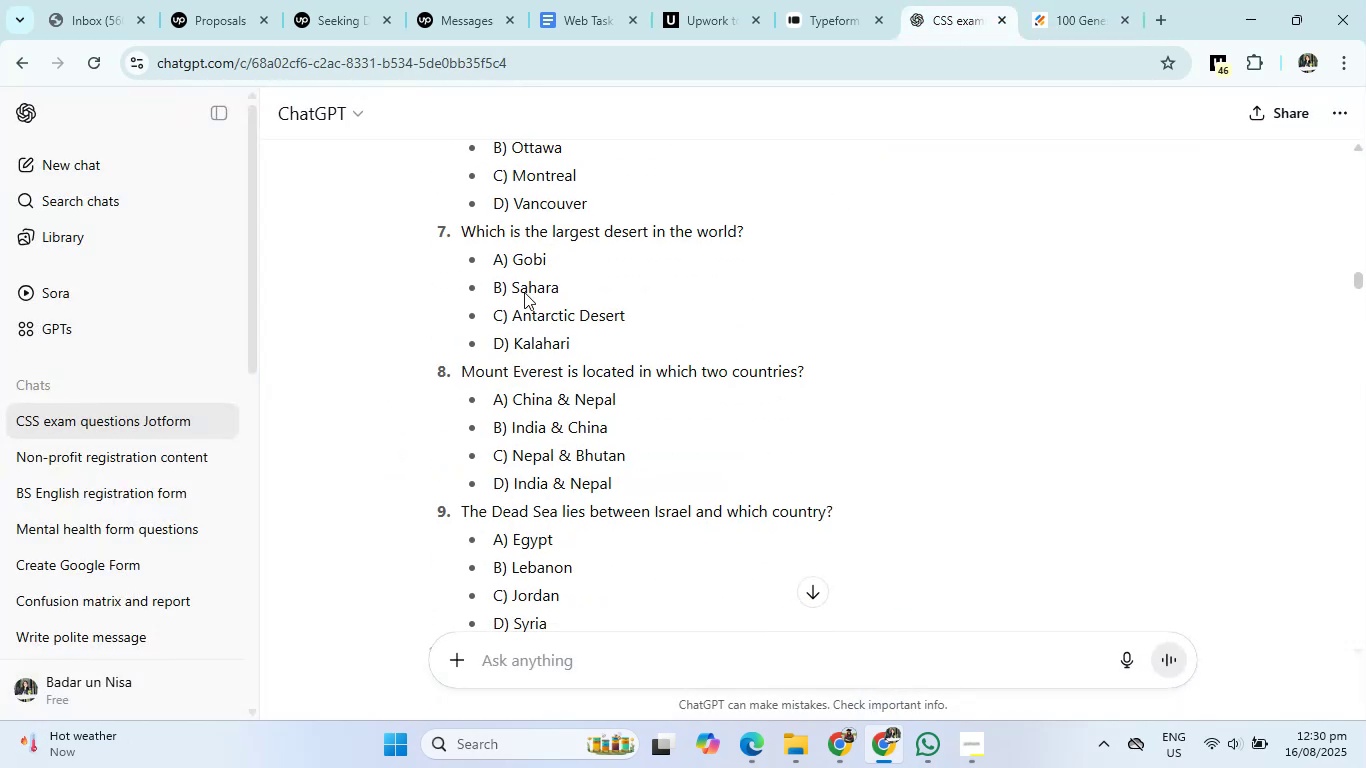 
left_click([1063, 0])
 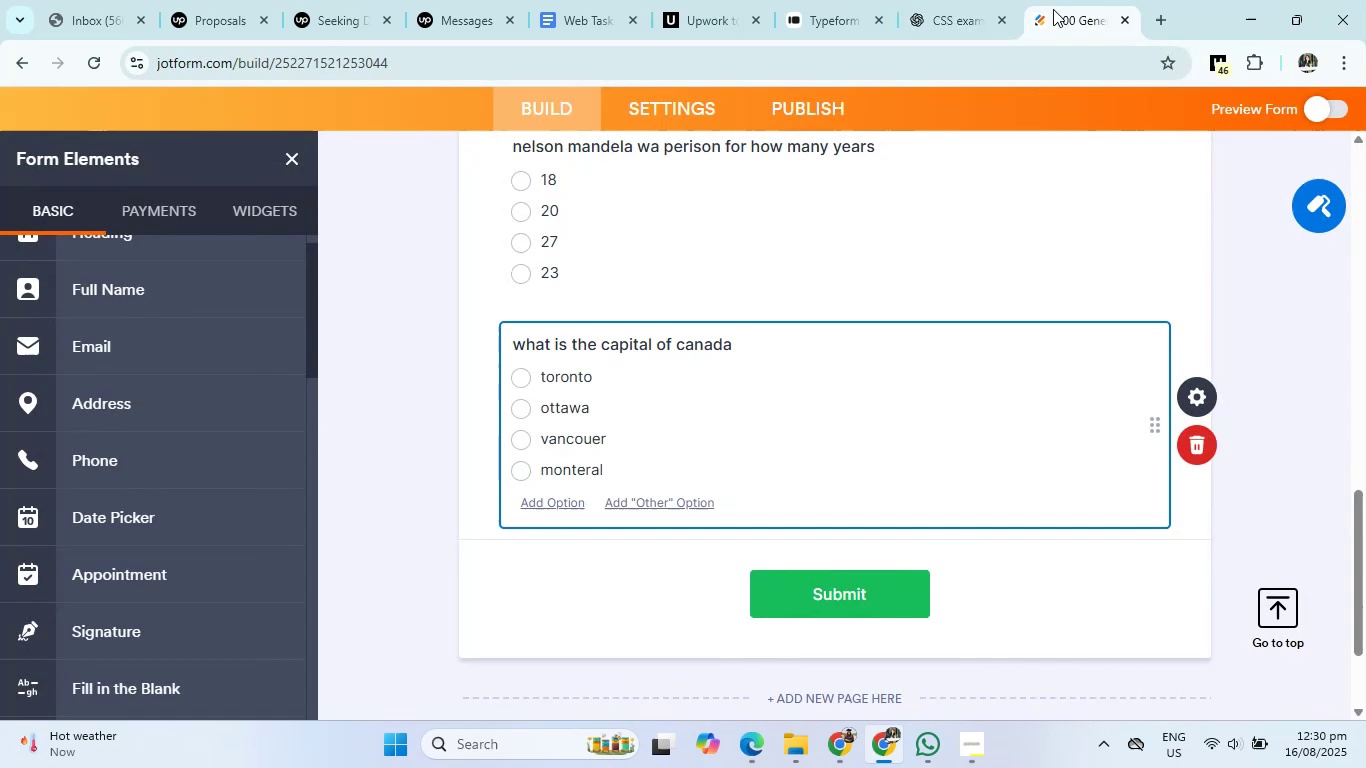 
scroll: coordinate [174, 543], scroll_direction: down, amount: 5.0
 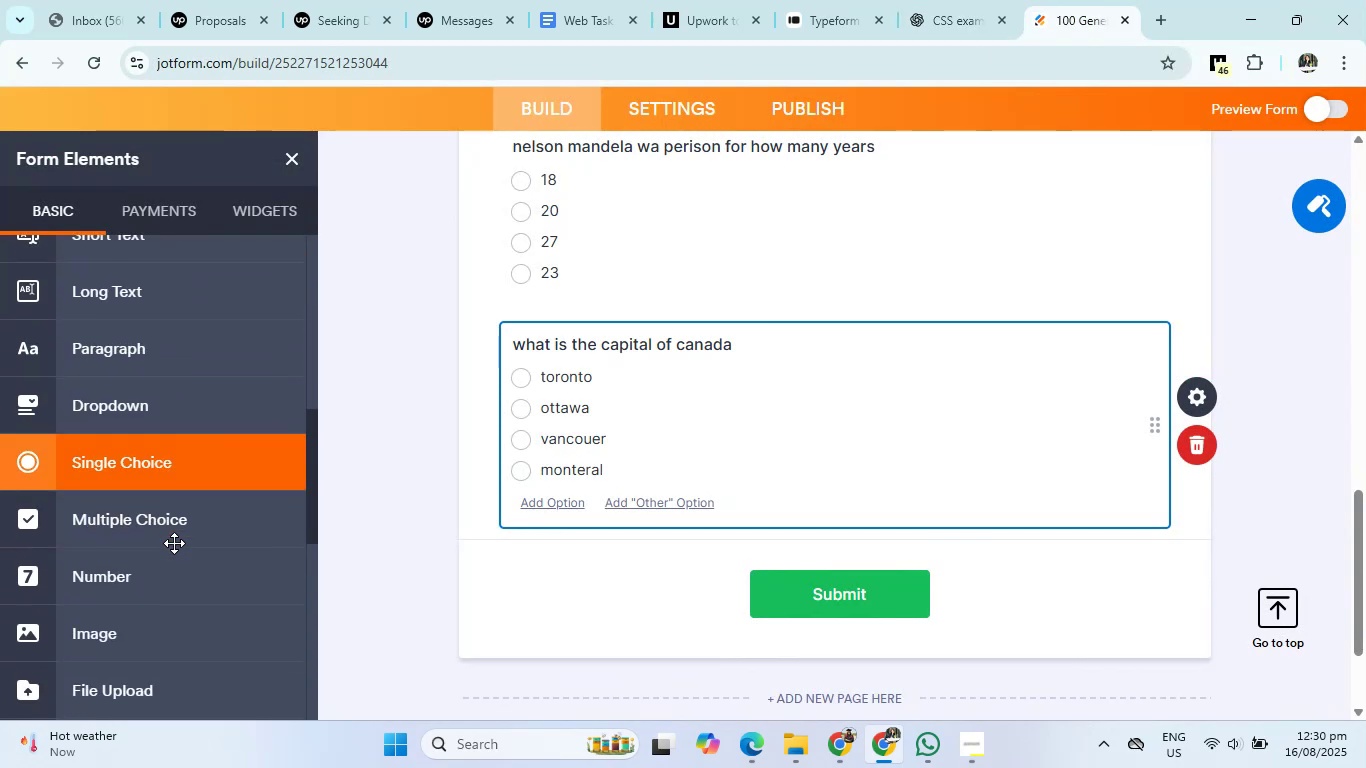 
left_click([150, 463])
 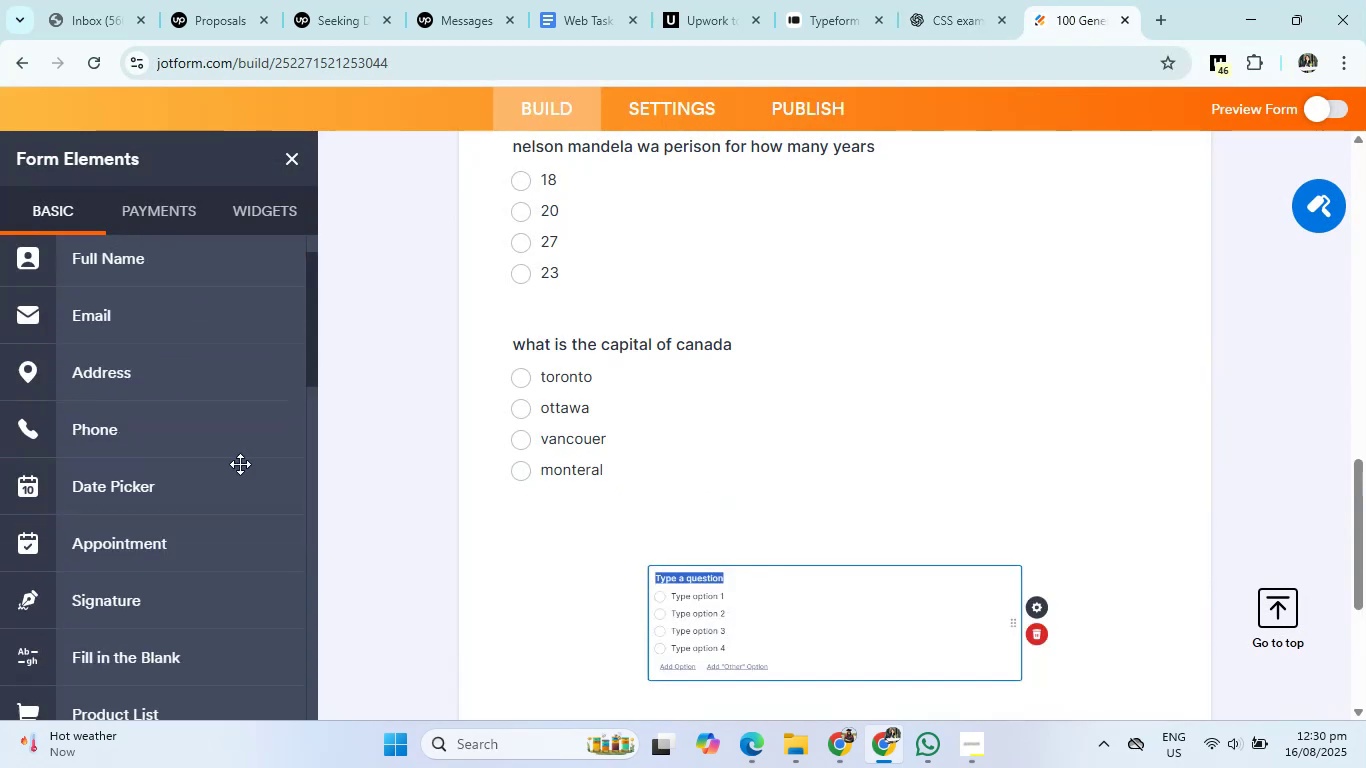 
key(Backspace)
type(which is the )
 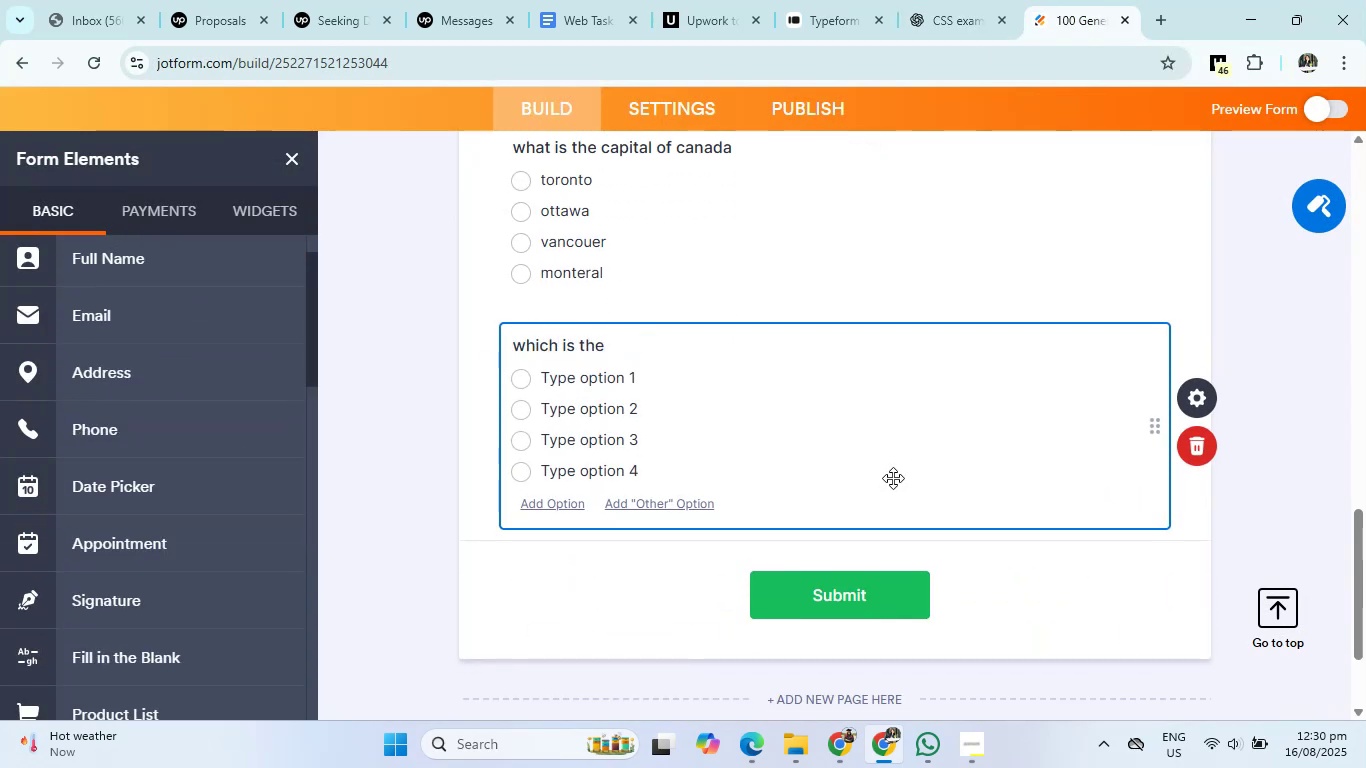 
left_click([977, 0])
 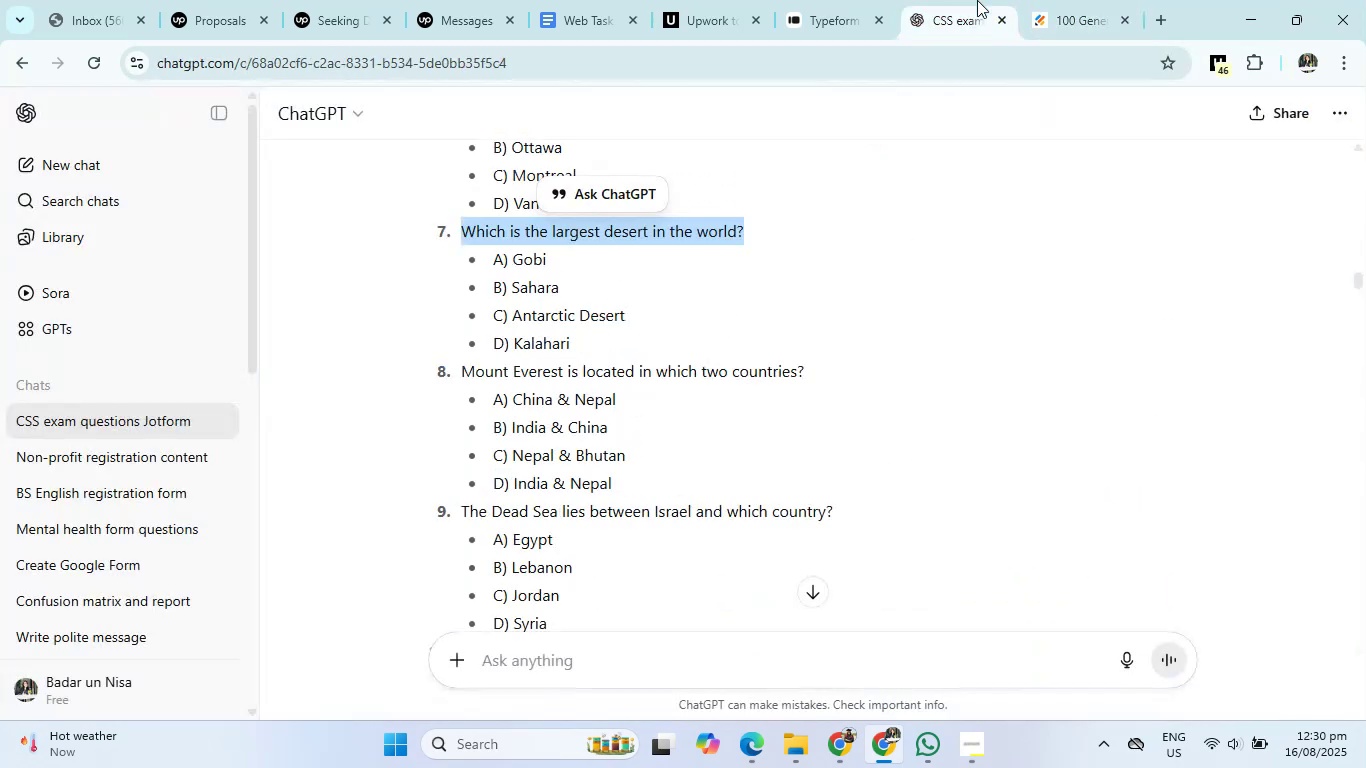 
left_click([1072, 0])
 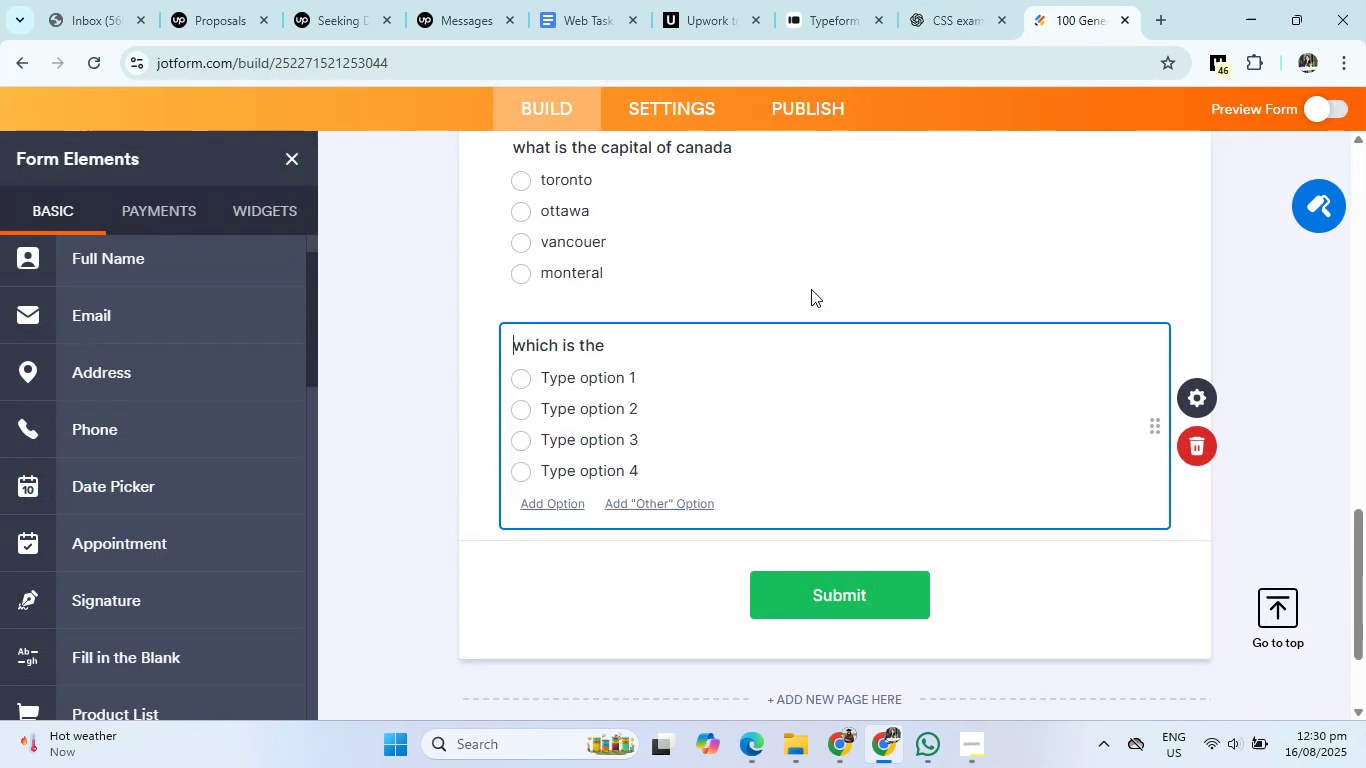 
left_click([682, 346])
 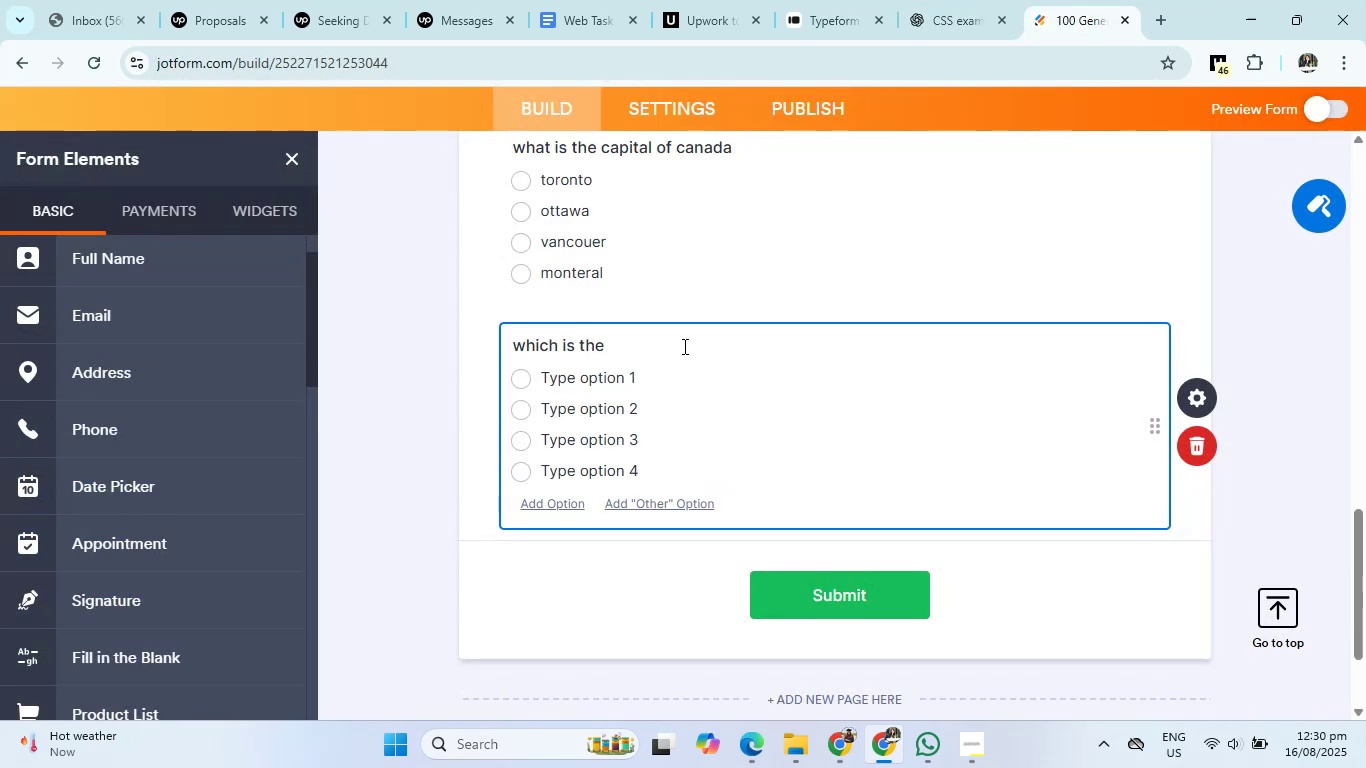 
type( largest desert in the world)
 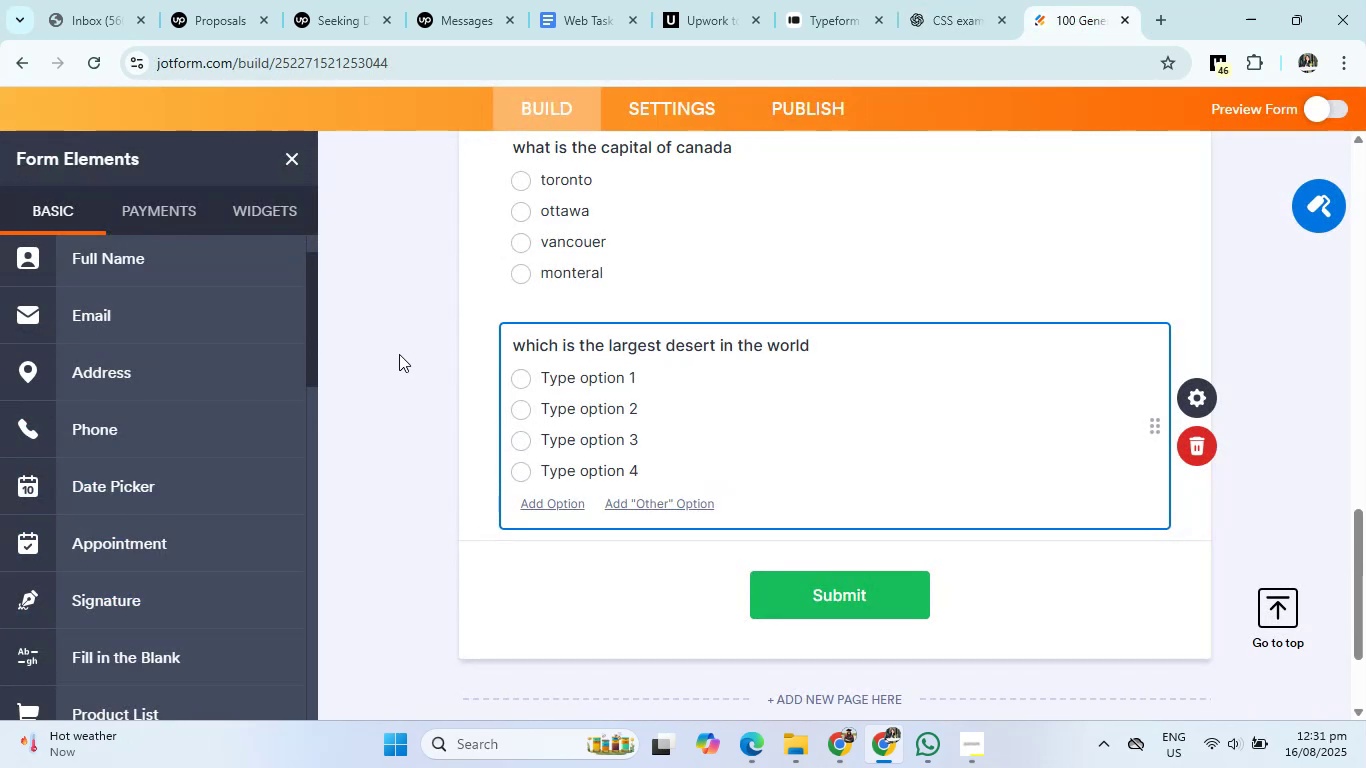 
left_click([1006, 0])
 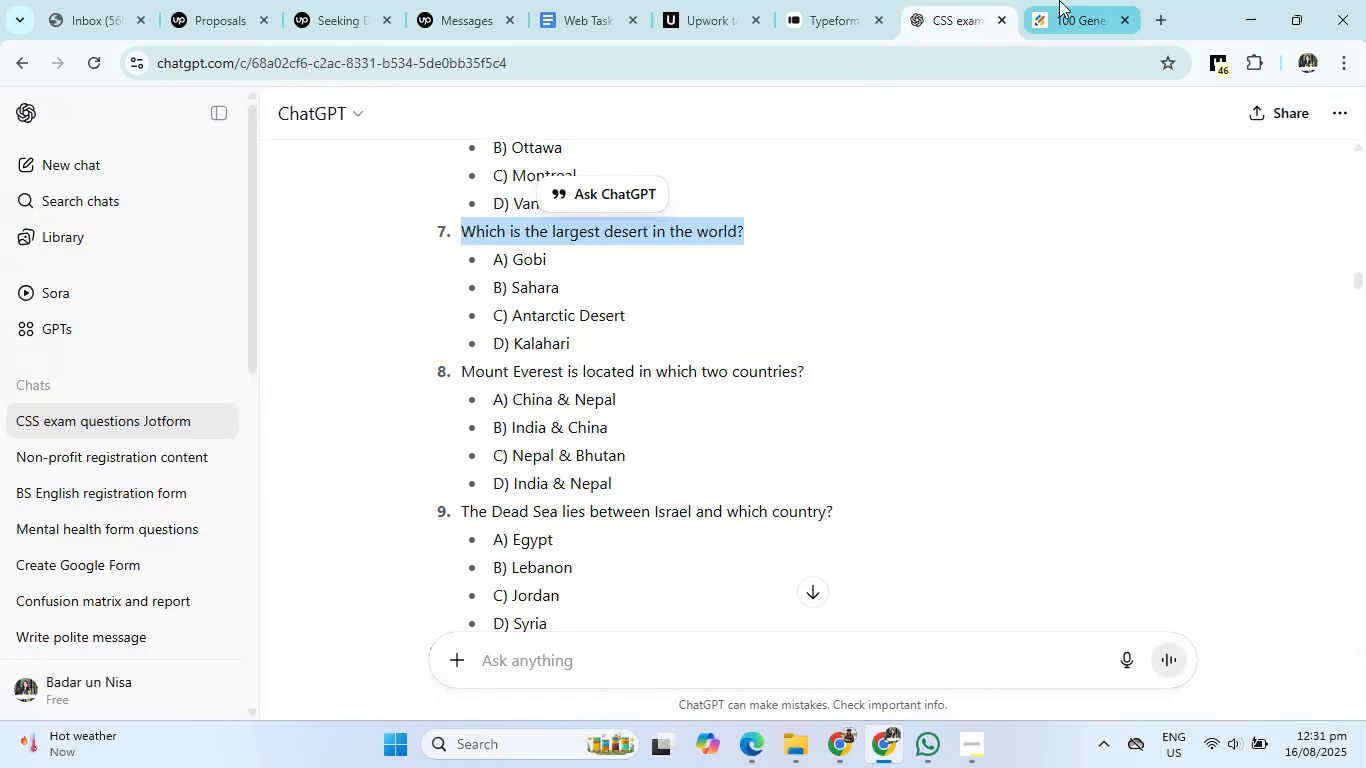 
left_click([1059, 0])
 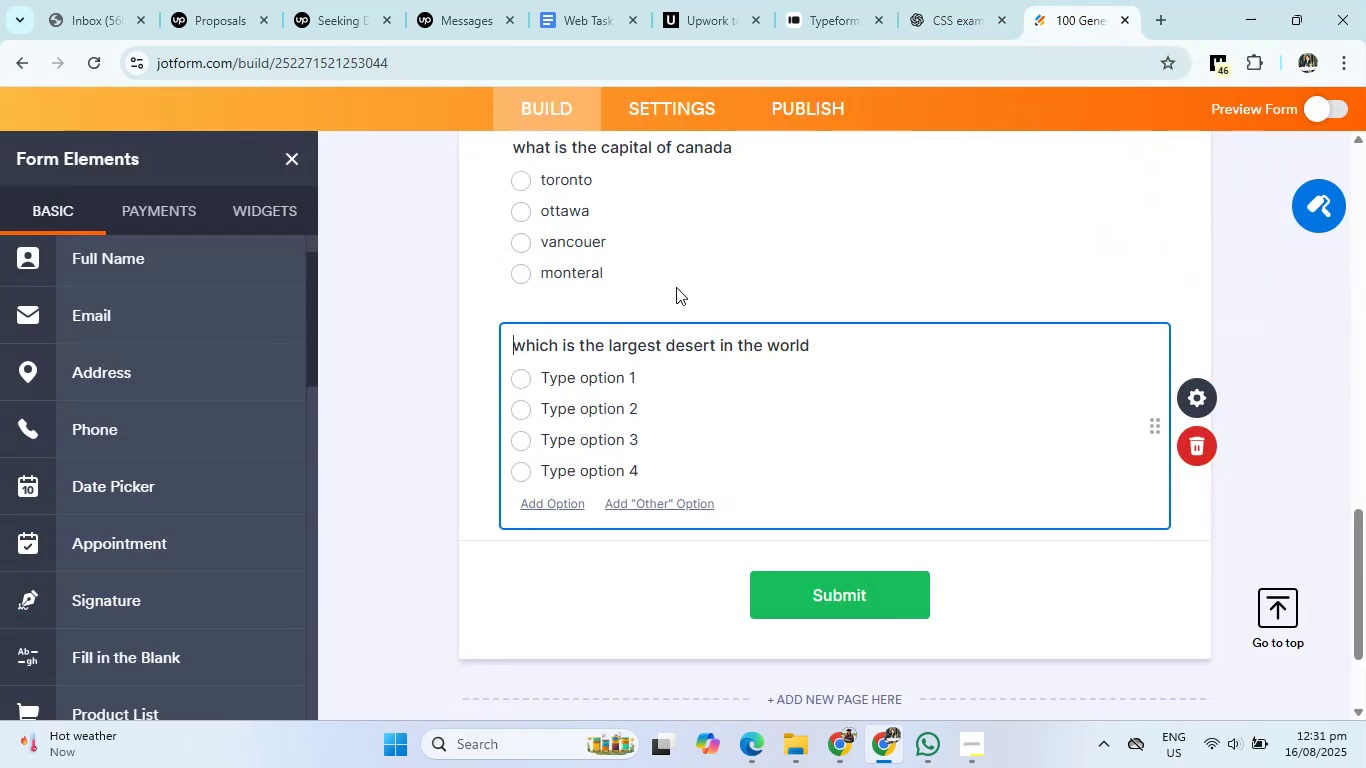 
left_click([599, 370])
 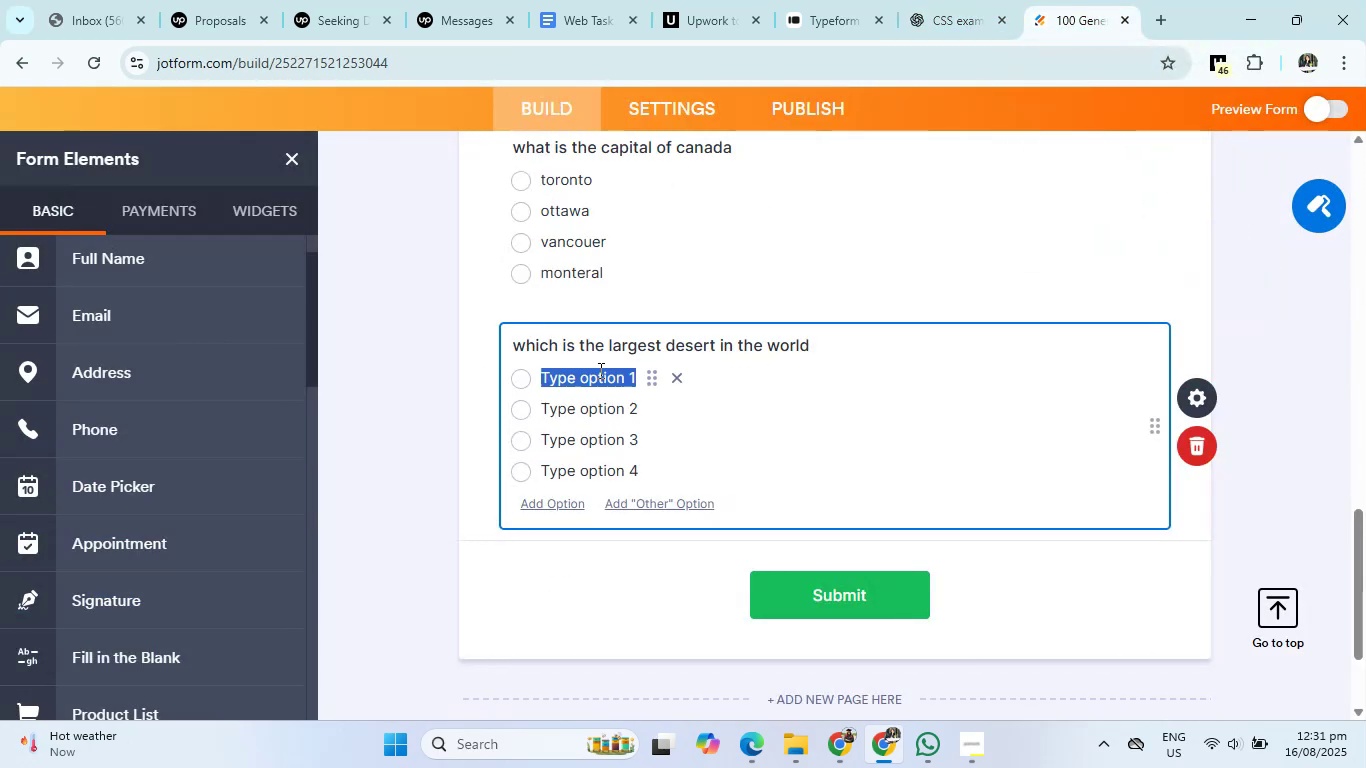 
type(gobi)
 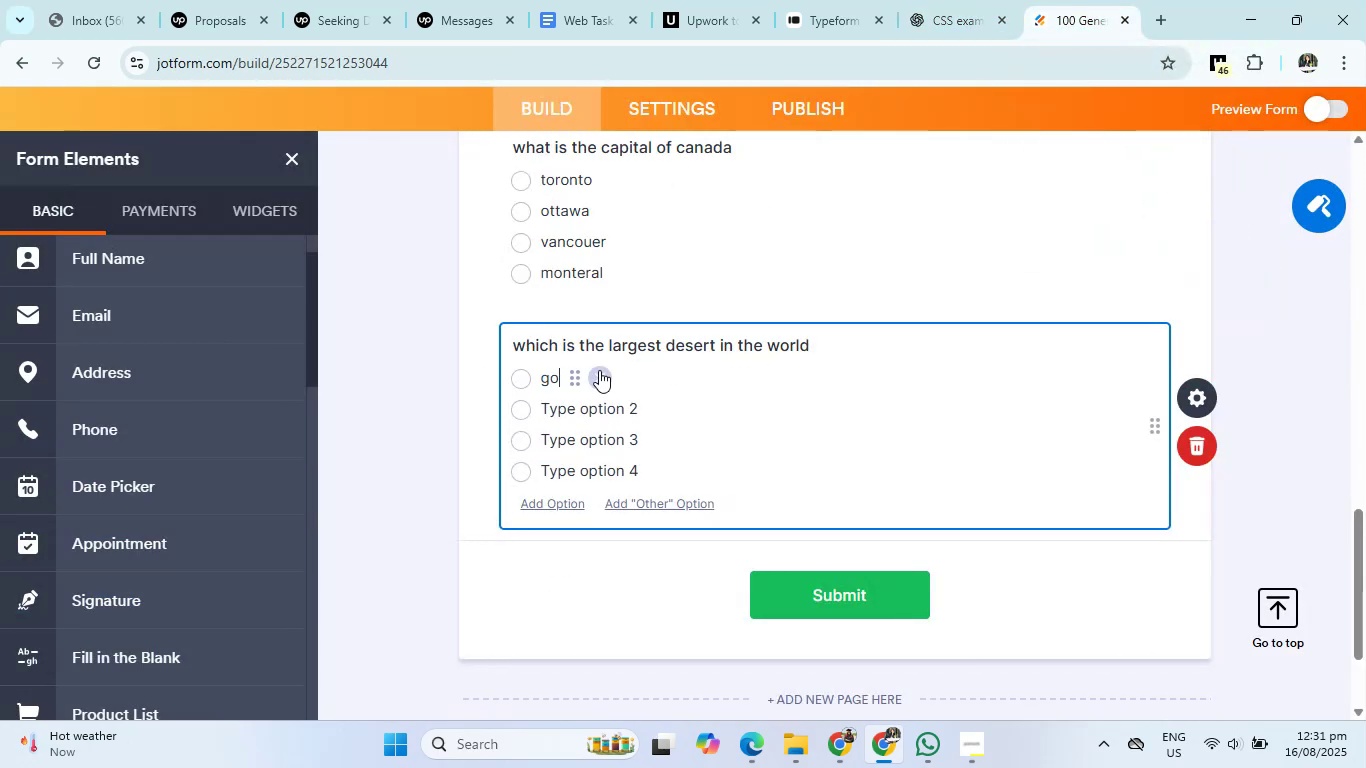 
key(Enter)
 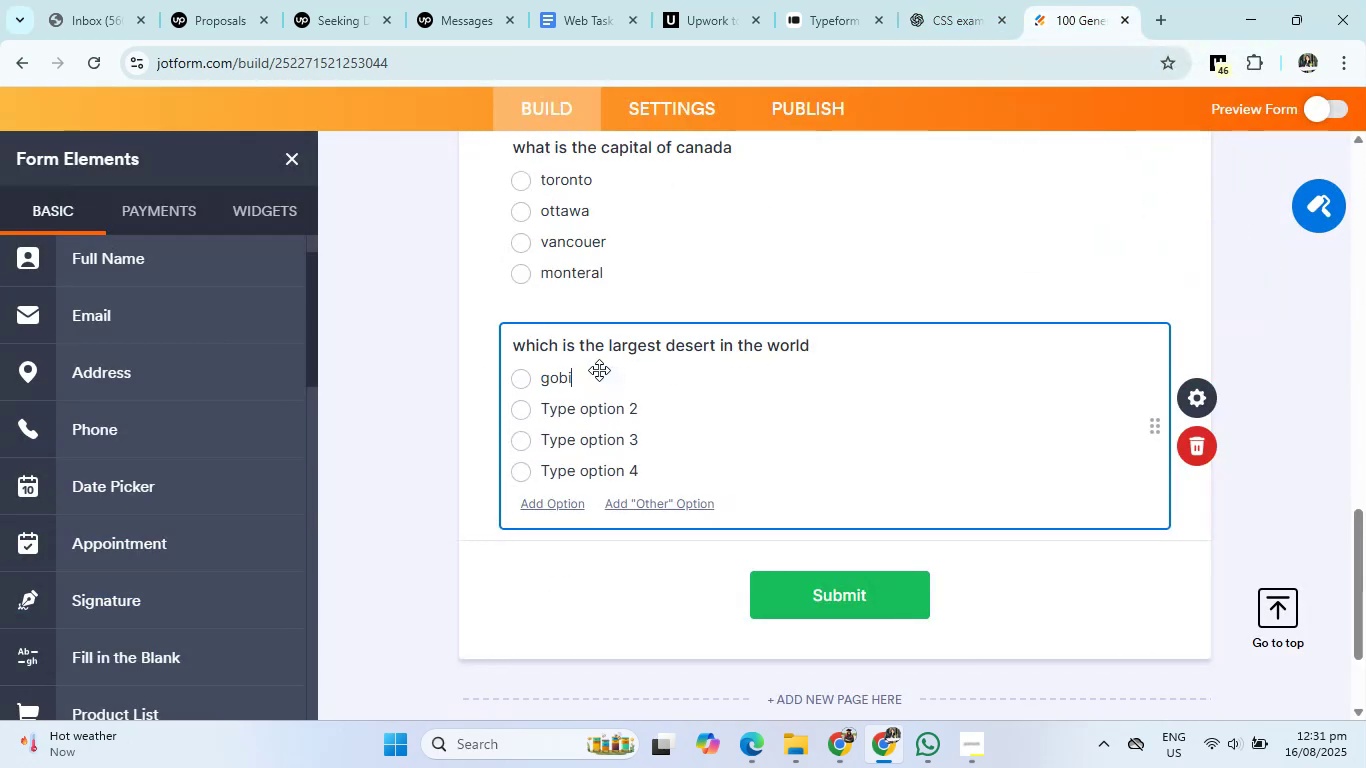 
type(d)
key(Backspace)
type(sahara)
 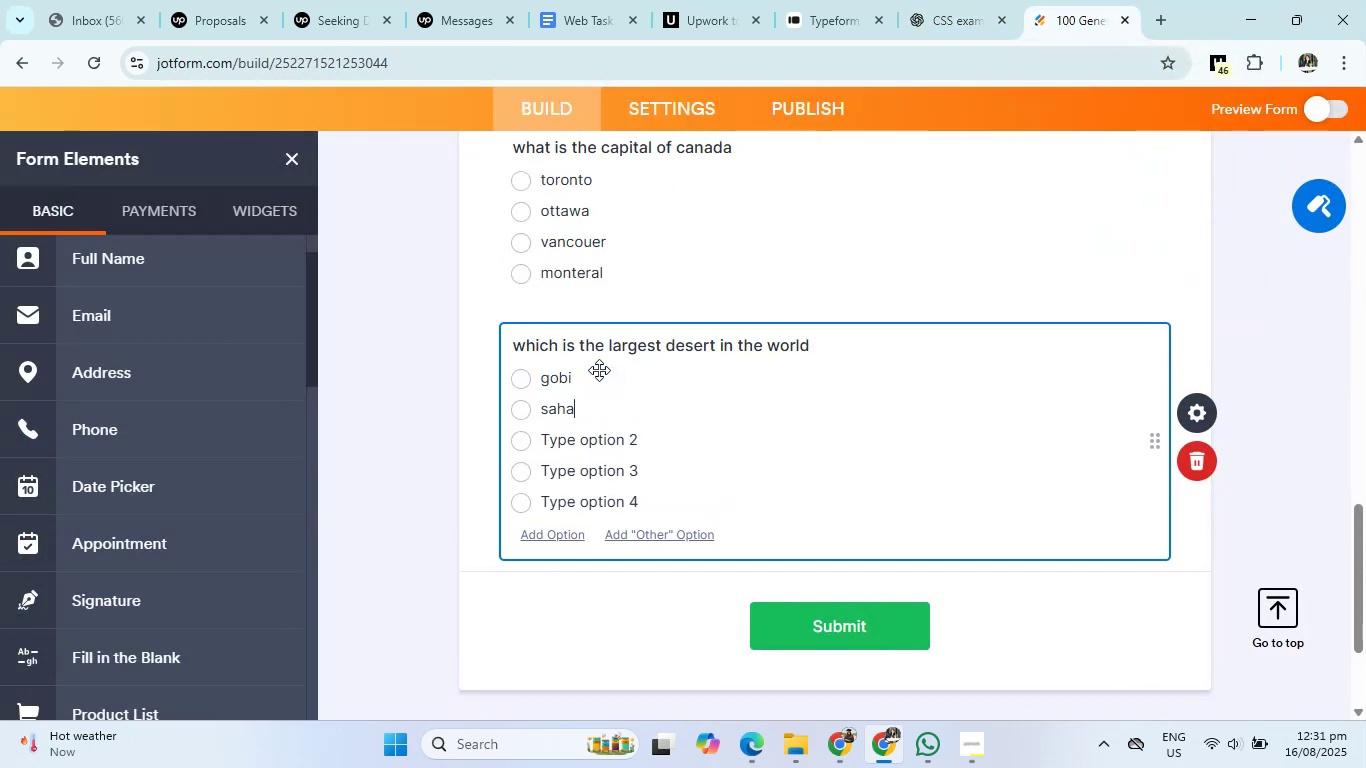 
key(Enter)
 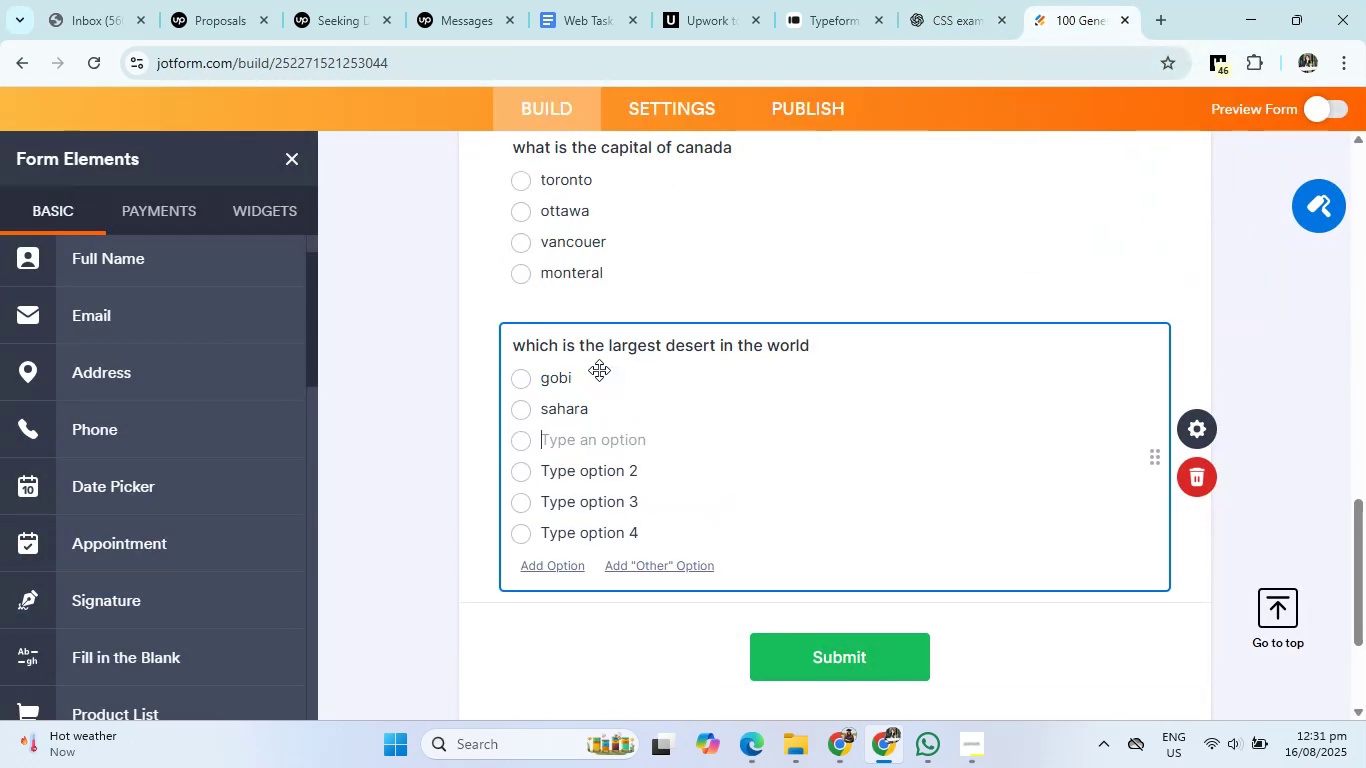 
left_click([949, 0])
 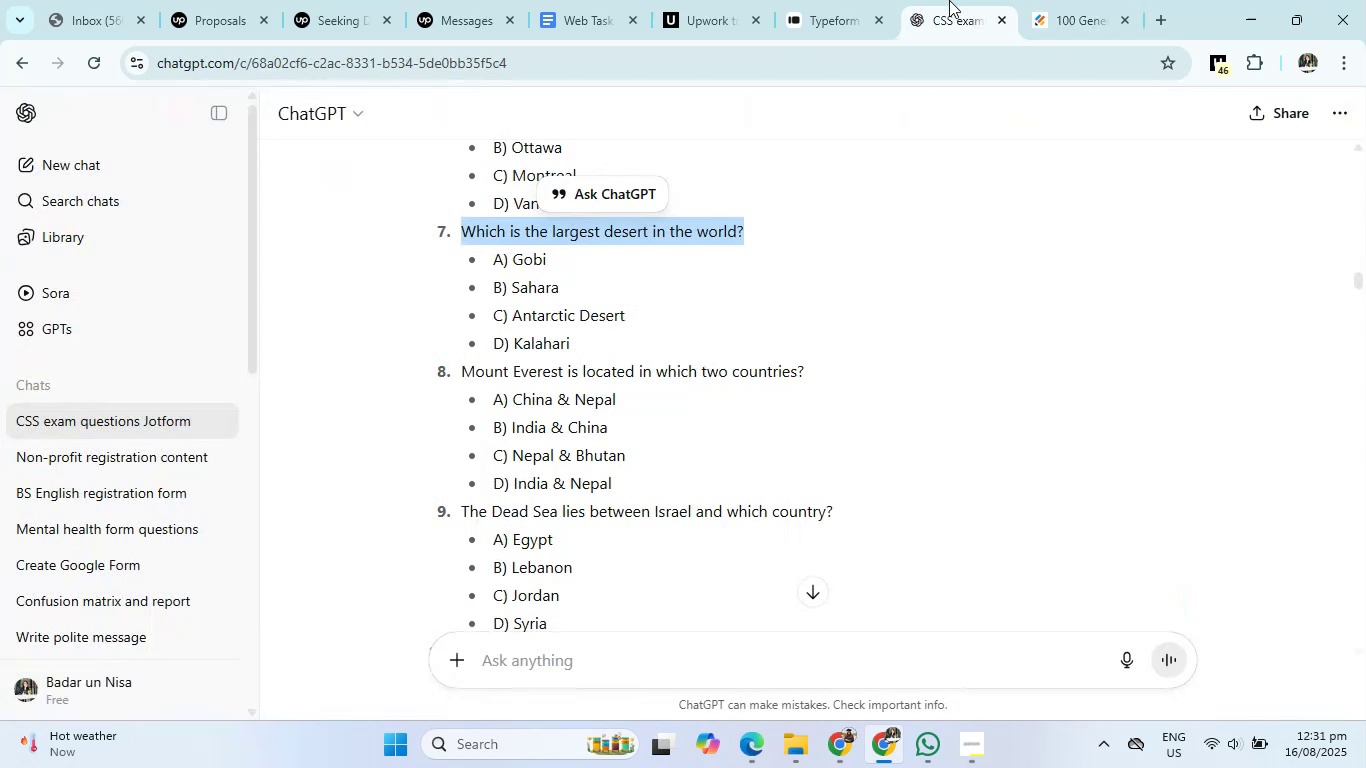 
left_click([1017, 0])
 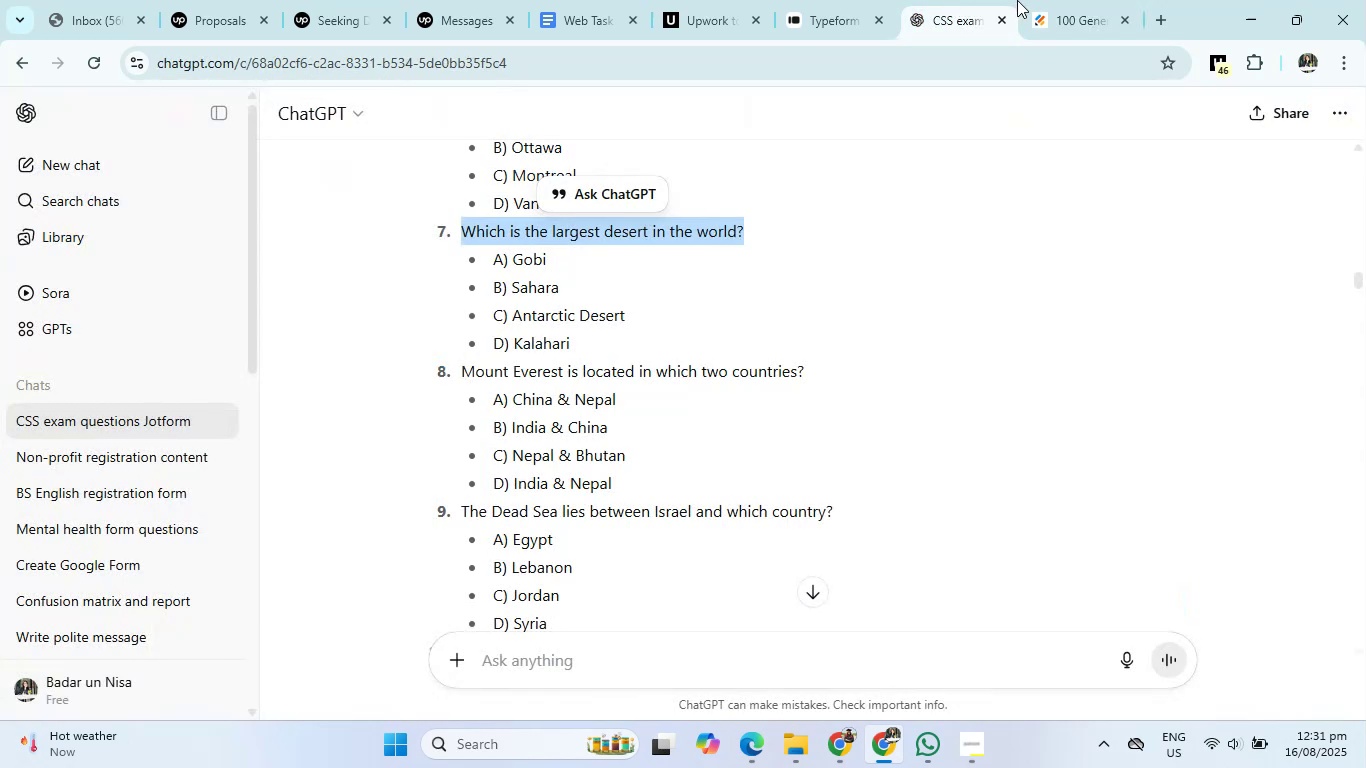 
left_click([1046, 0])
 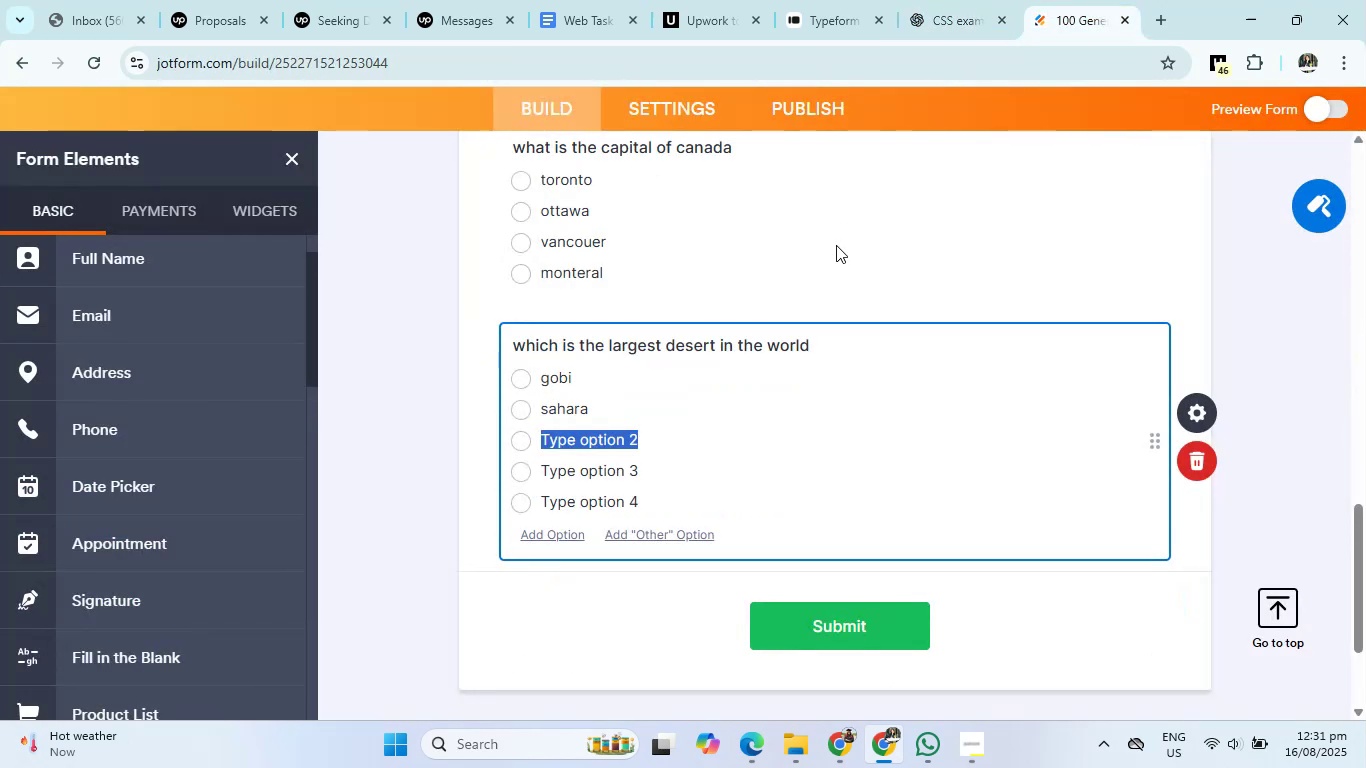 
type(antratic)
 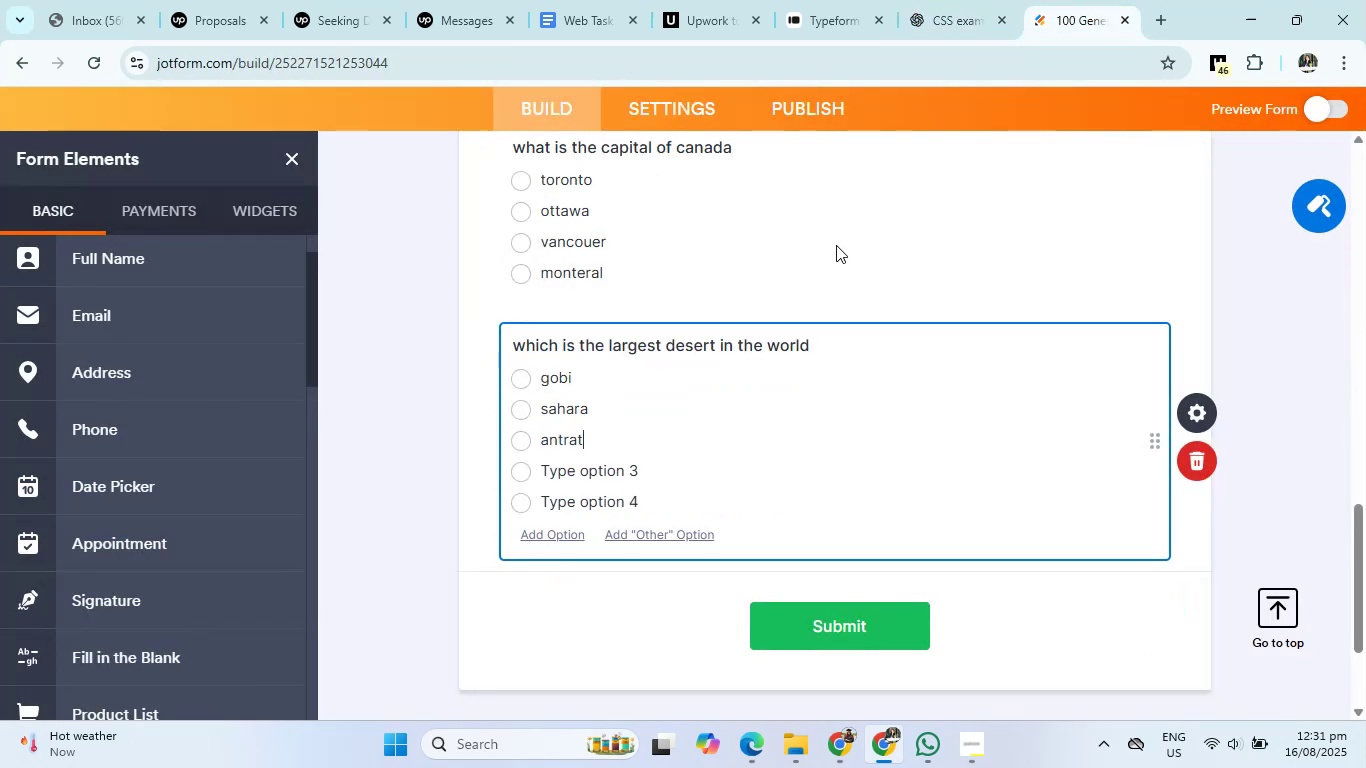 
key(Enter)
 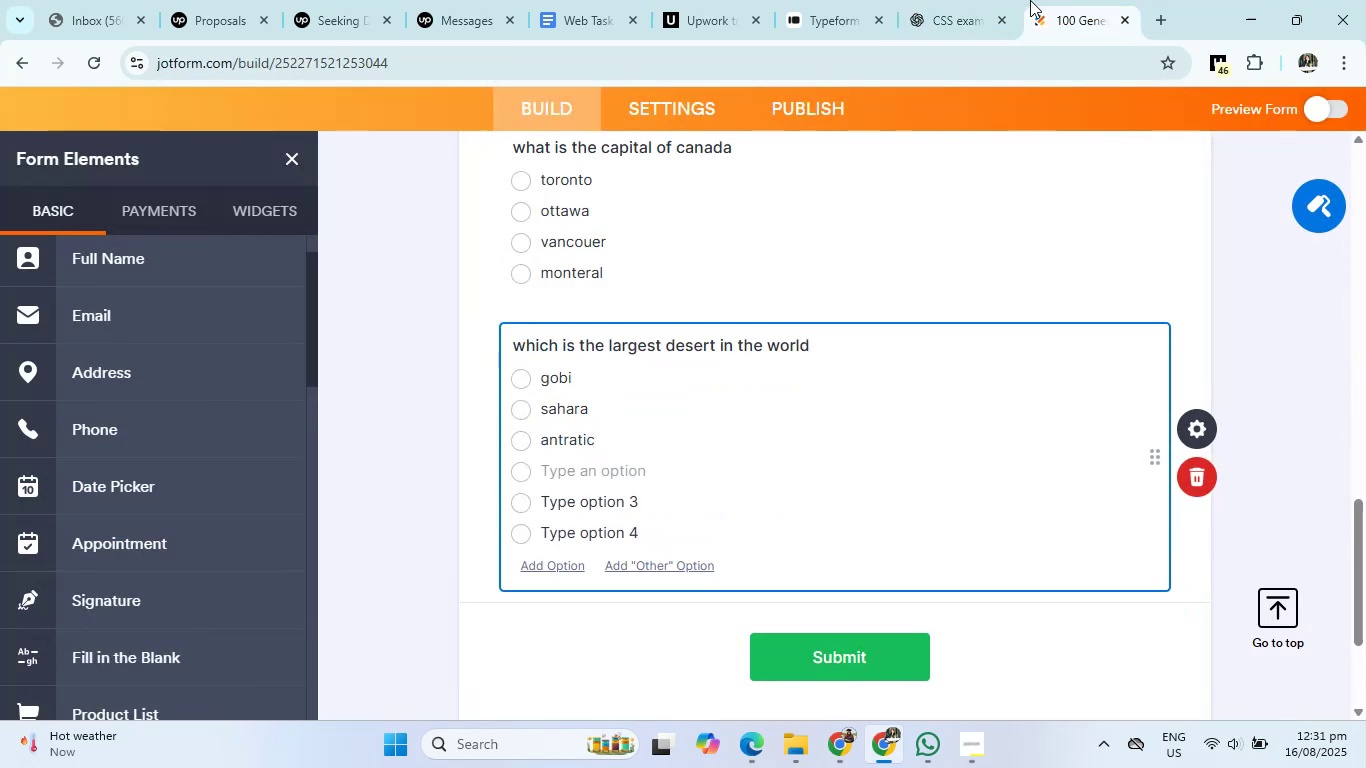 
left_click([975, 0])
 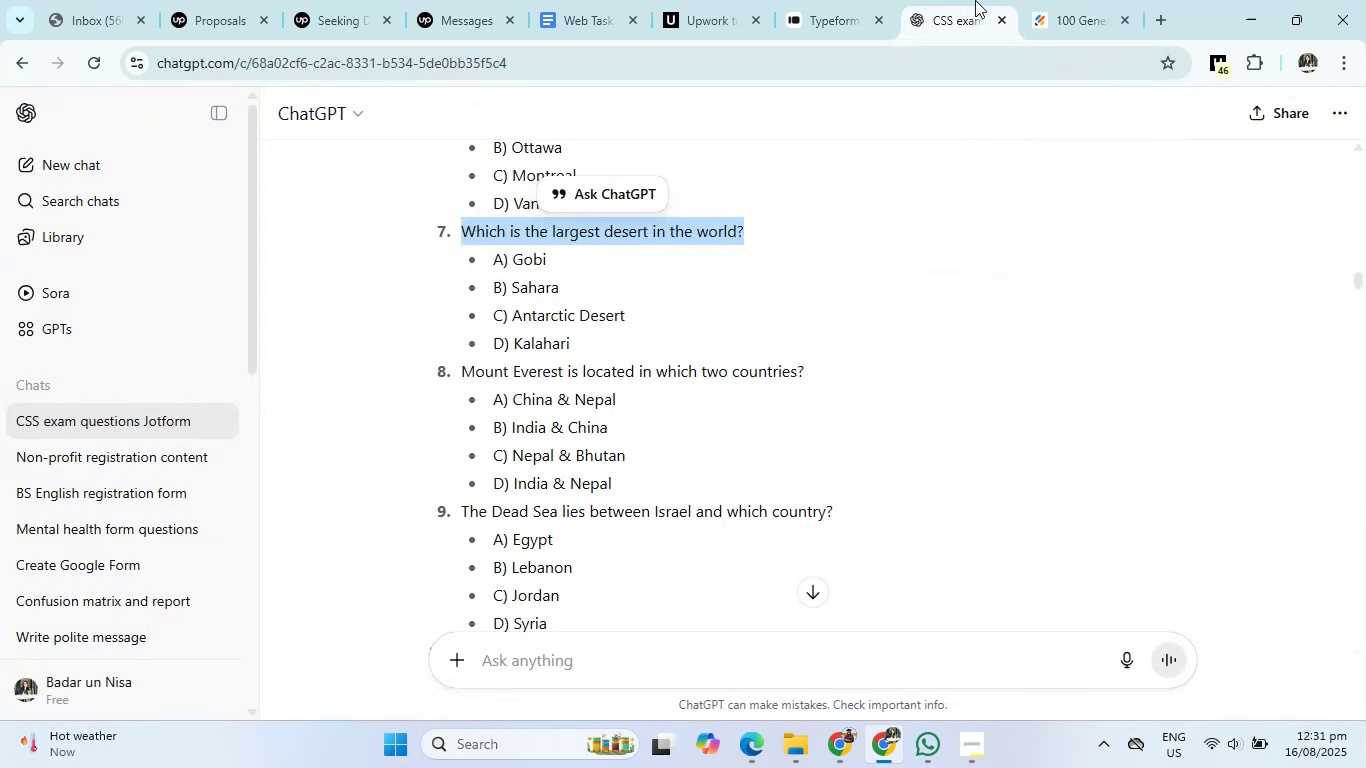 
left_click([1046, 0])
 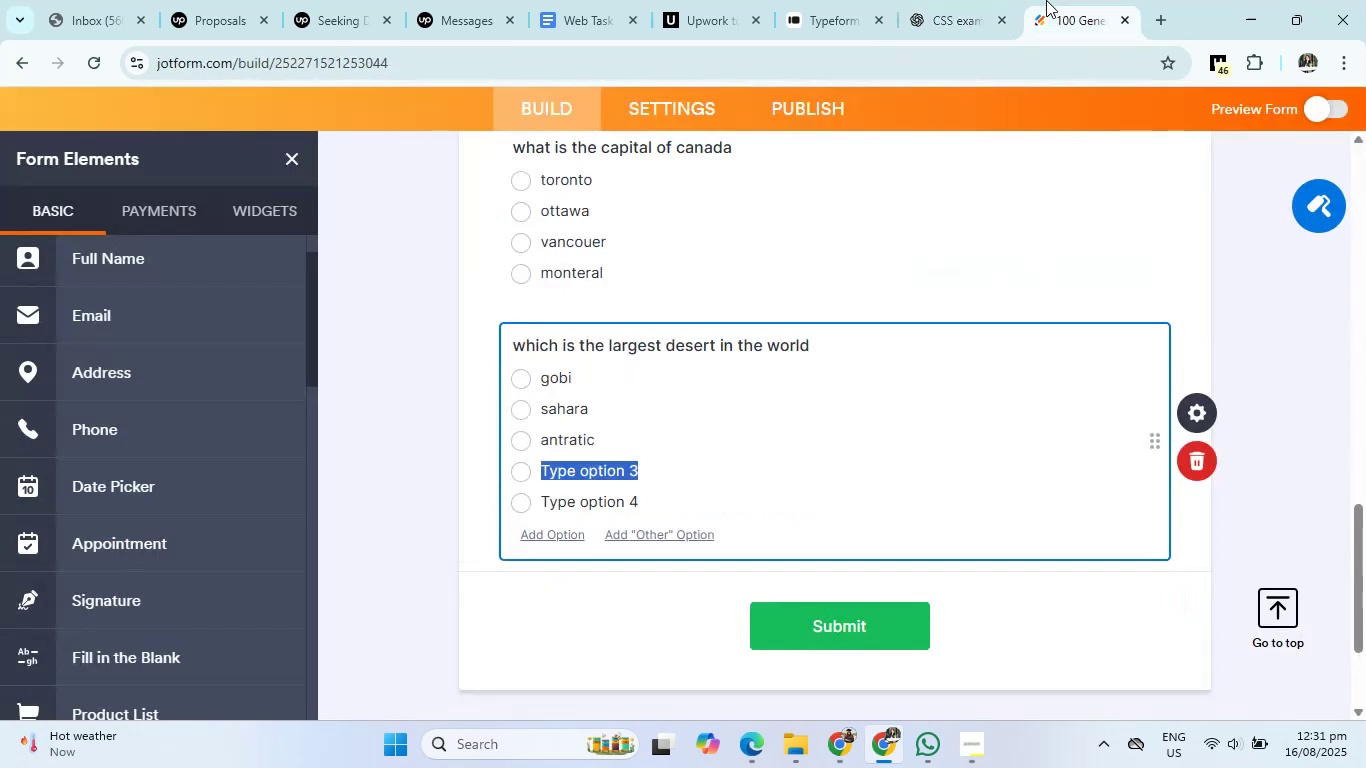 
key(Backspace)
type(kalahri)
 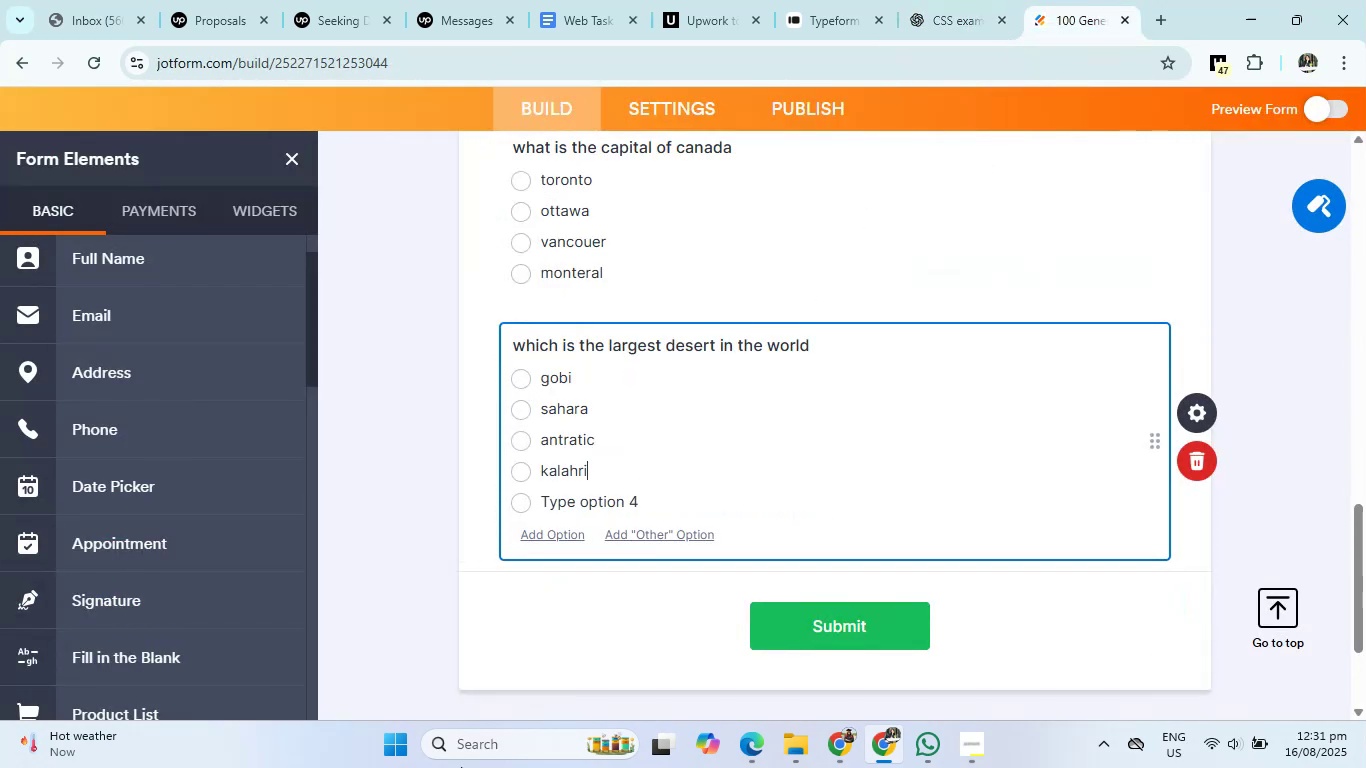 
left_click([657, 502])
 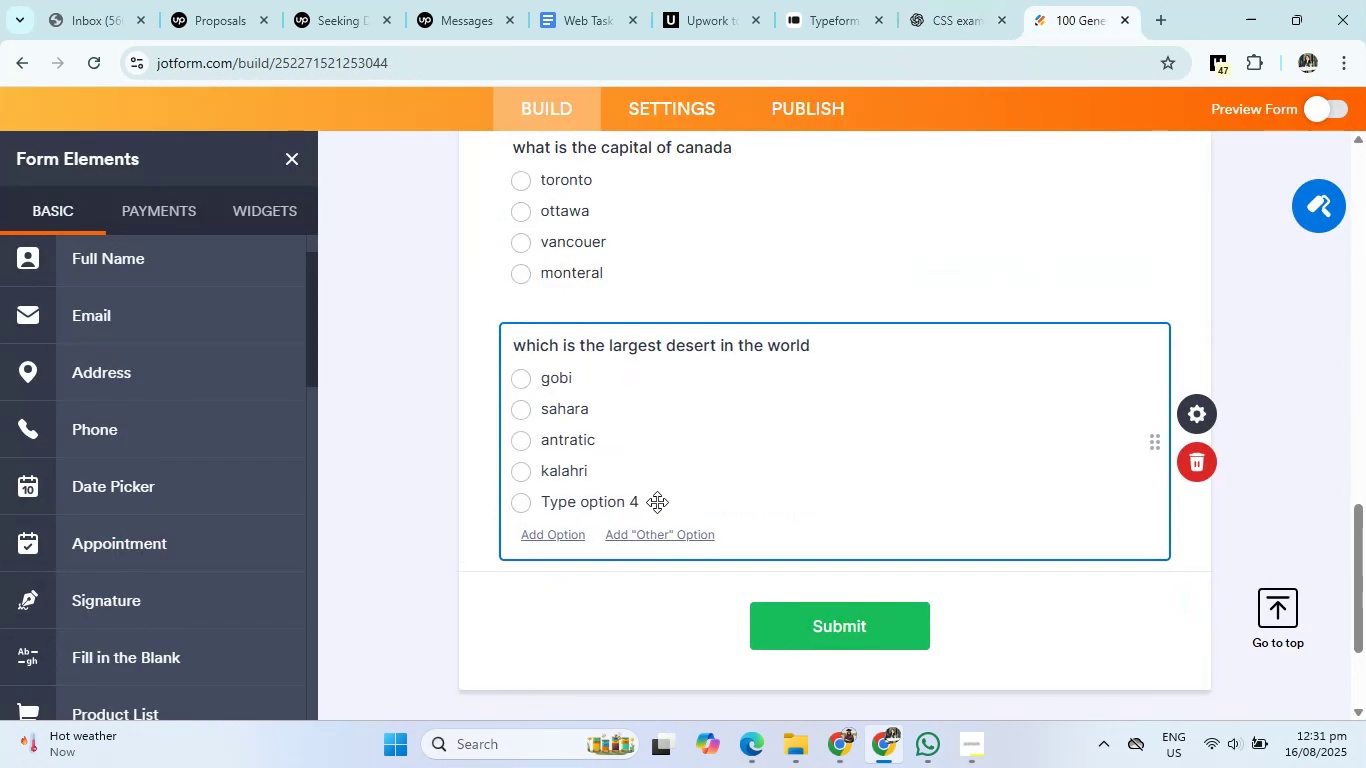 
left_click([679, 500])
 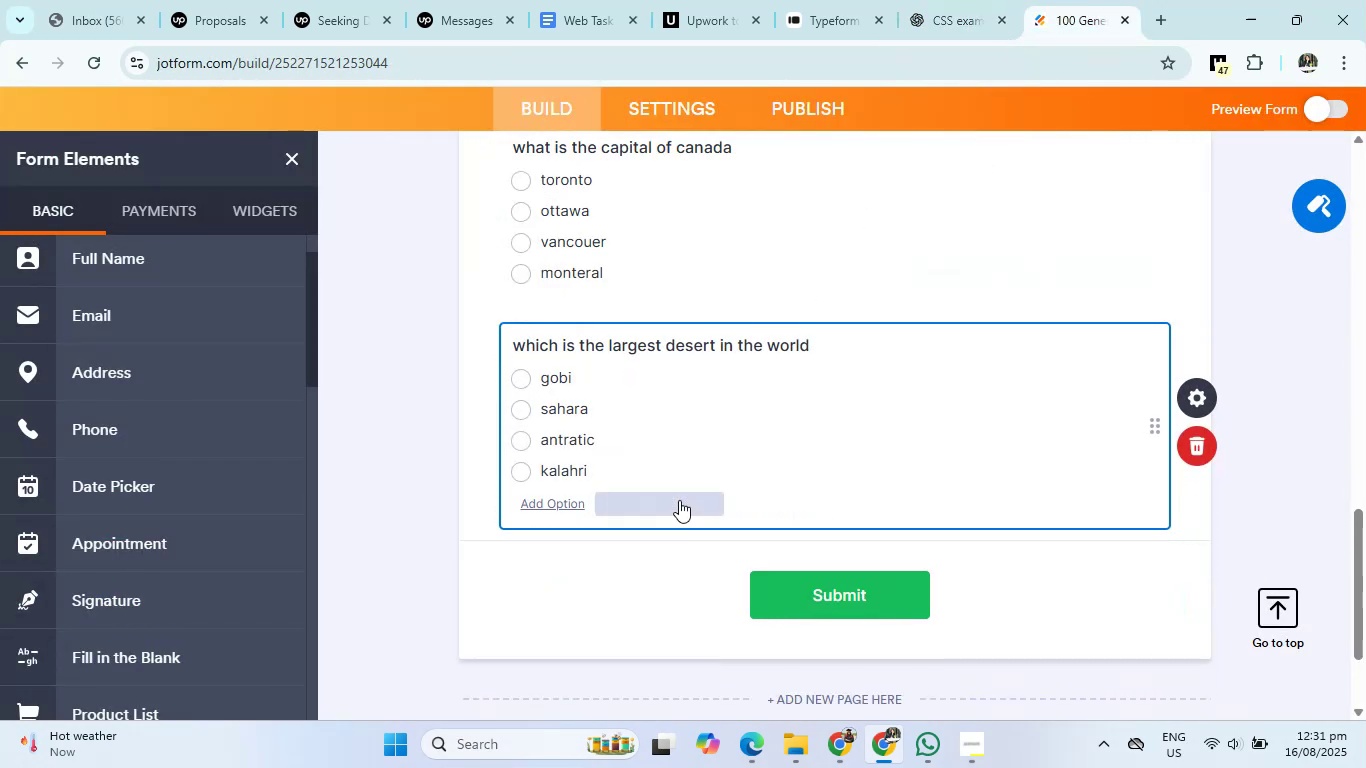 
left_click([950, 0])
 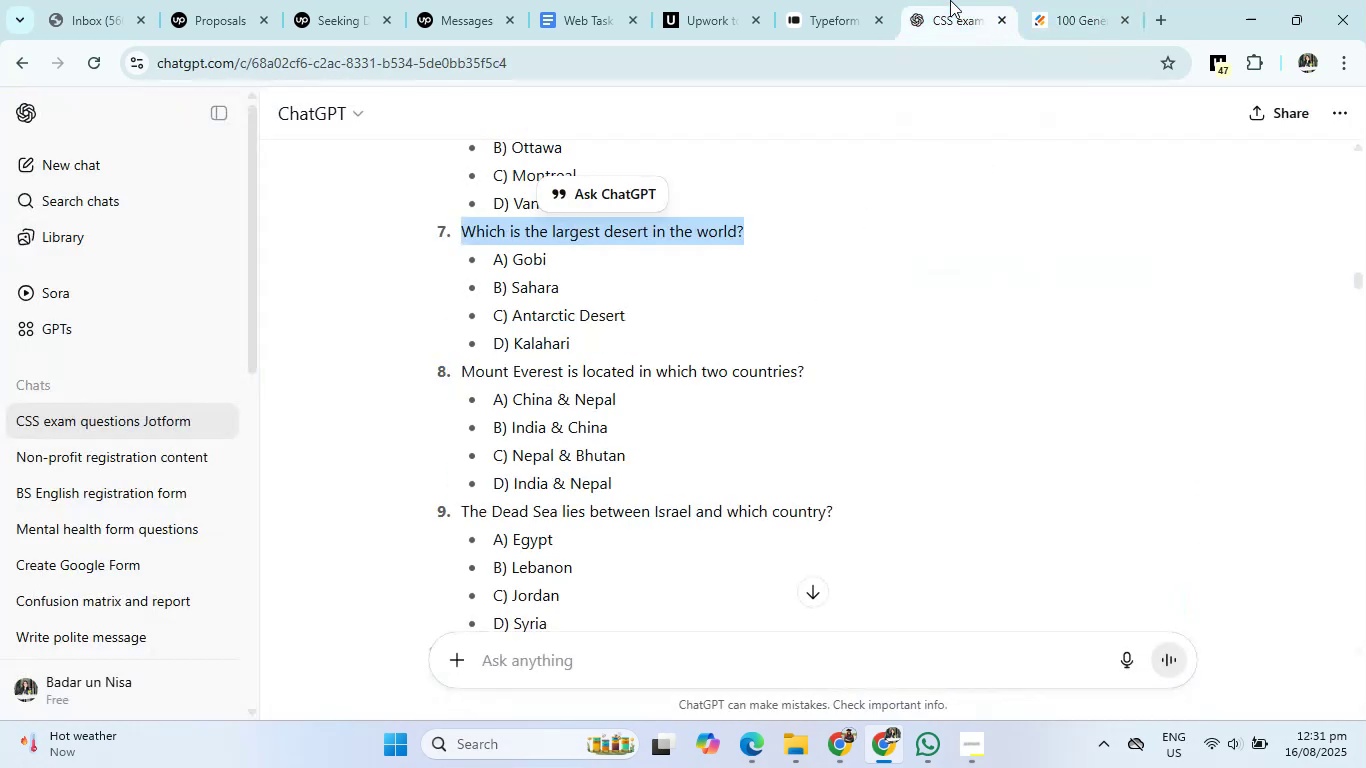 
scroll: coordinate [622, 408], scroll_direction: down, amount: 1.0
 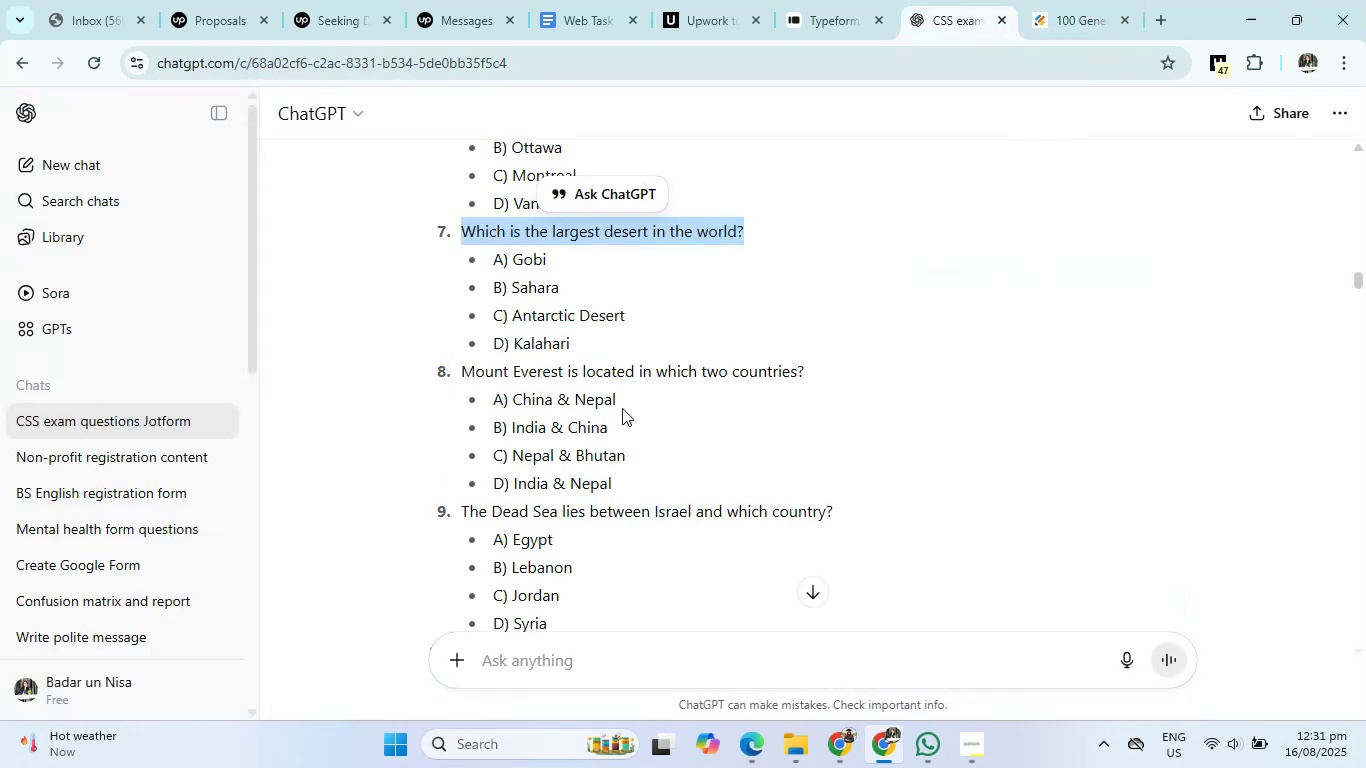 
mouse_move([499, 276])
 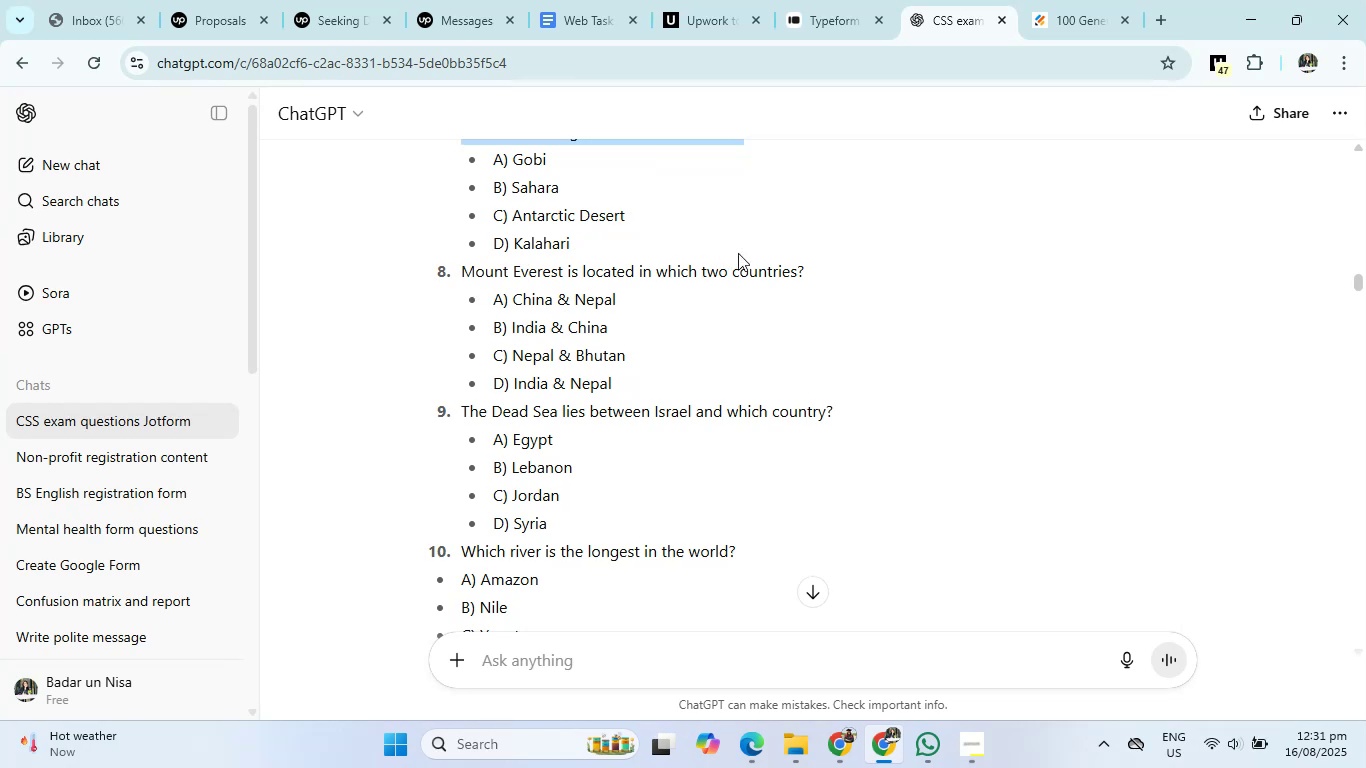 
left_click([1085, 3])
 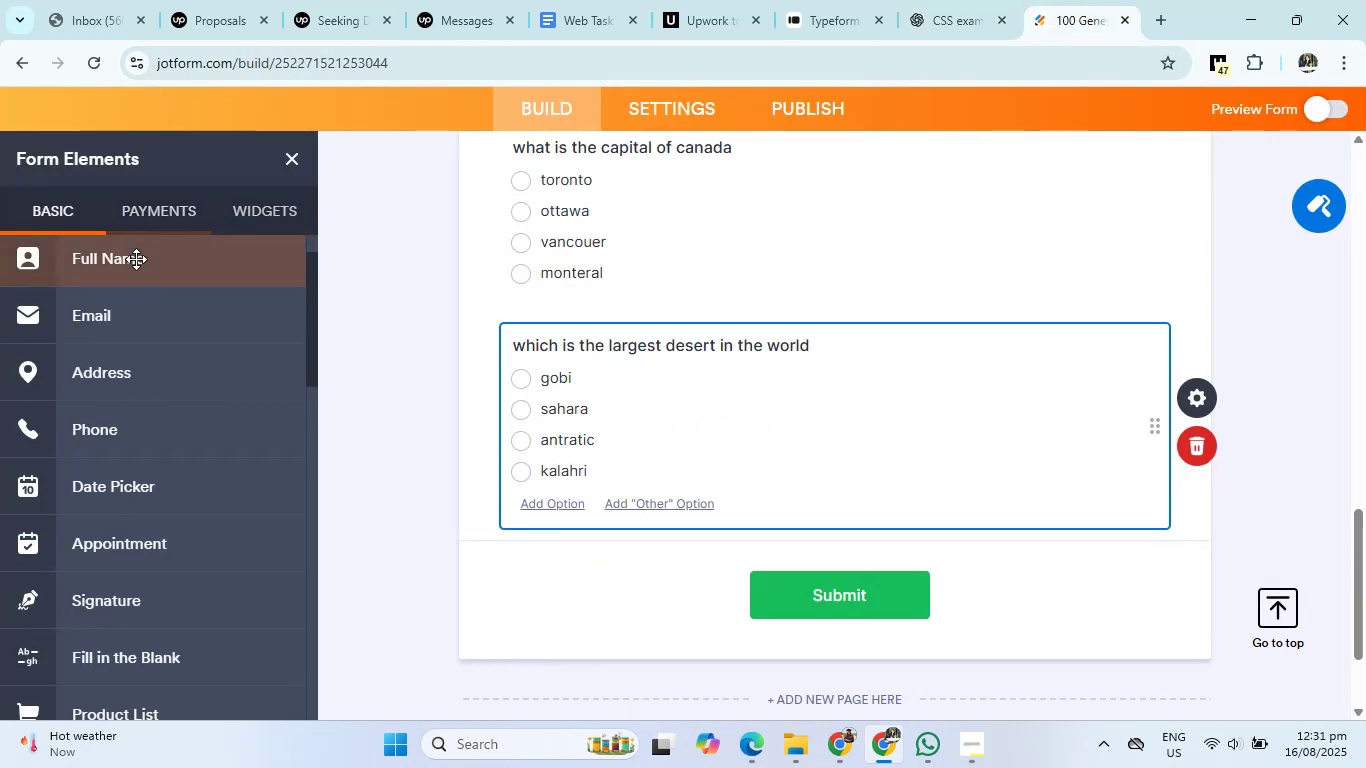 
scroll: coordinate [110, 480], scroll_direction: down, amount: 5.0
 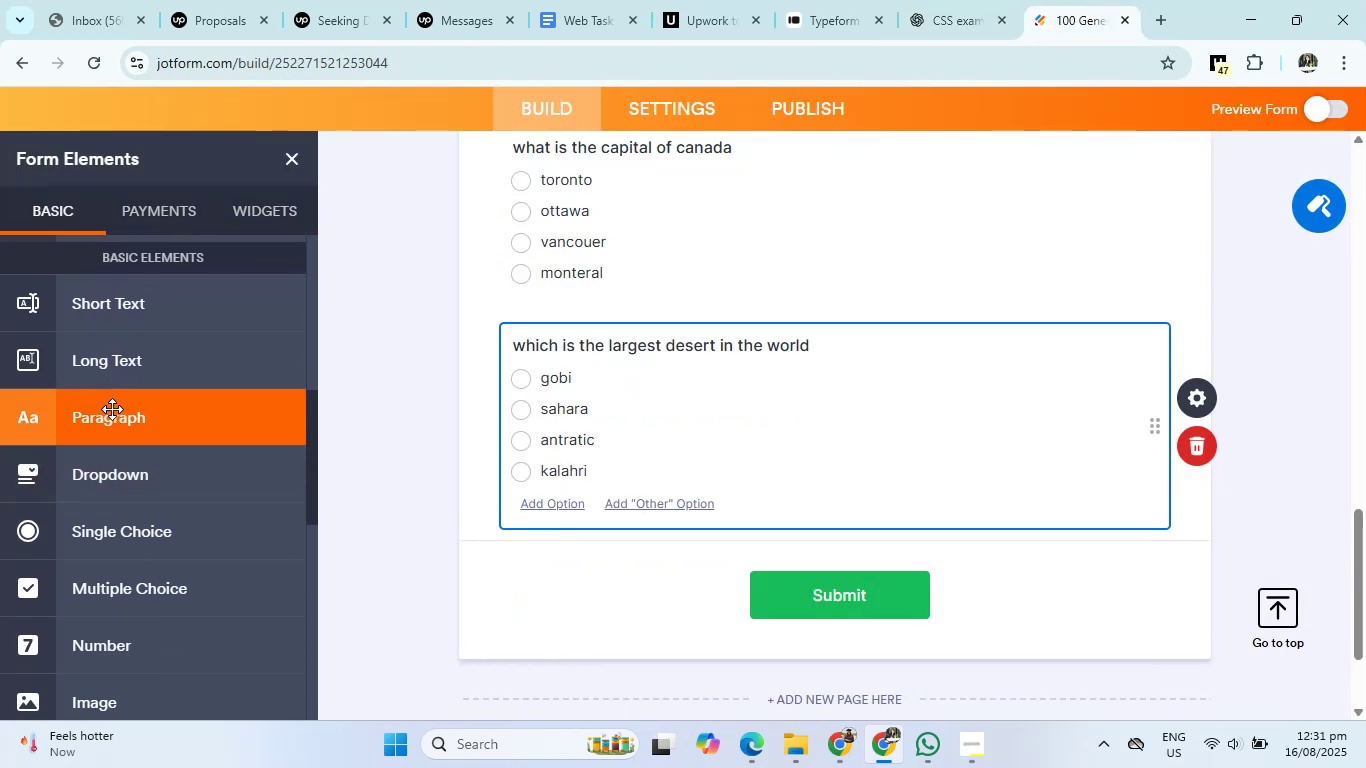 
left_click([116, 532])
 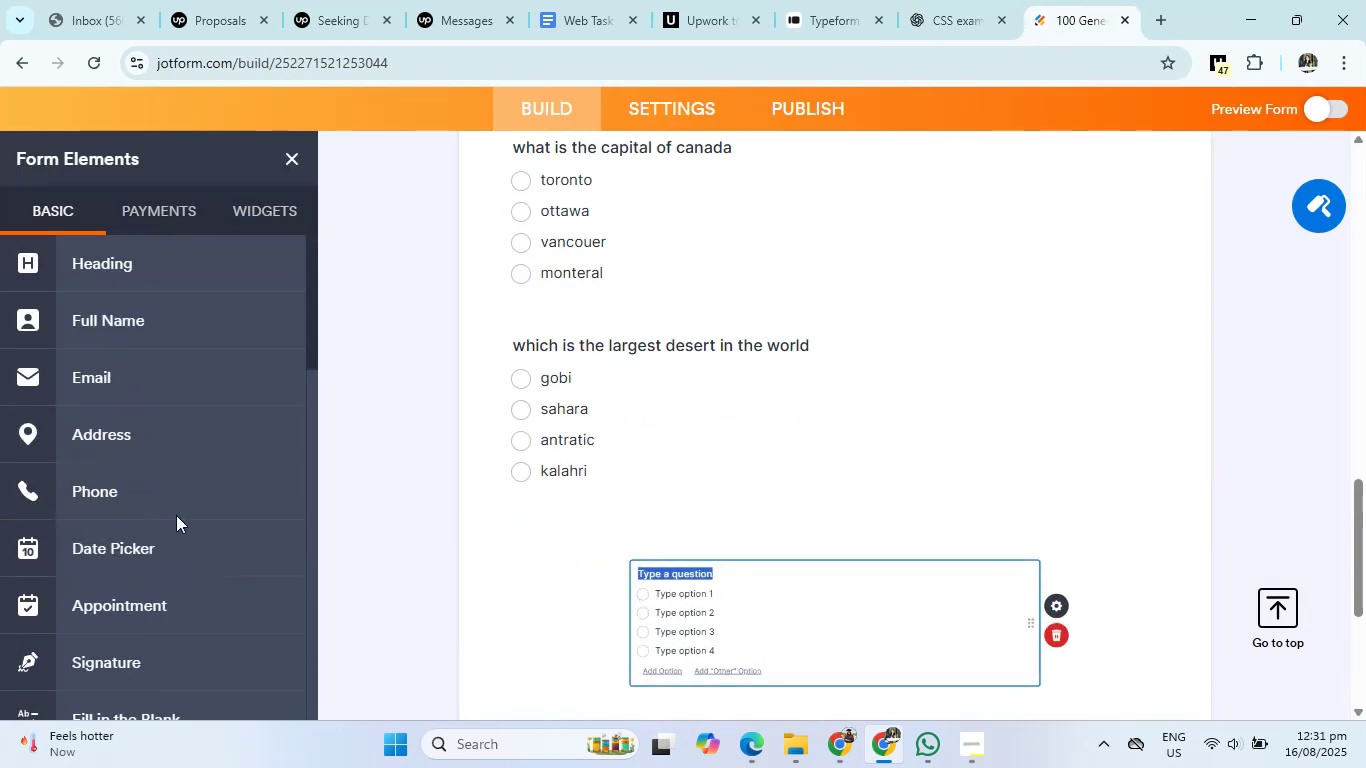 
key(Backspace)
type(mount everst is located in which two countries)
 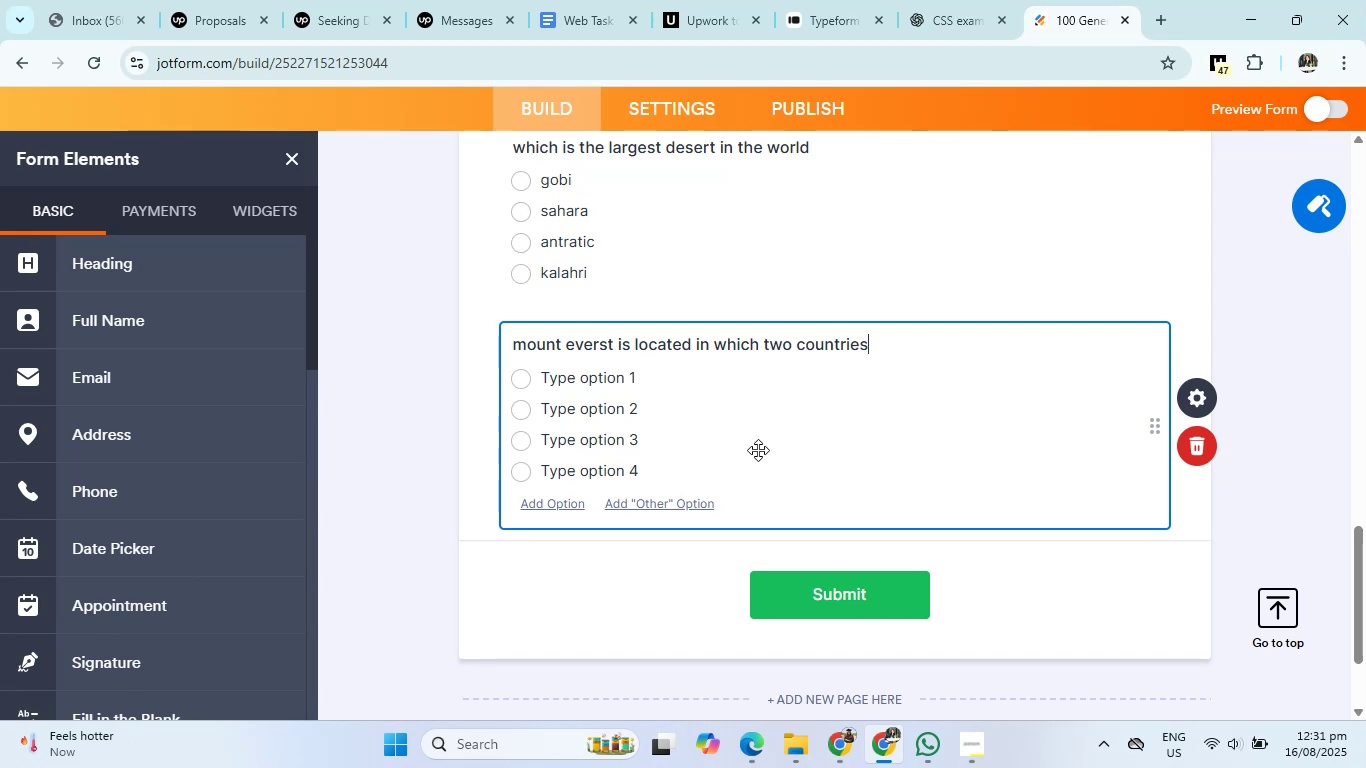 
left_click([980, 0])
 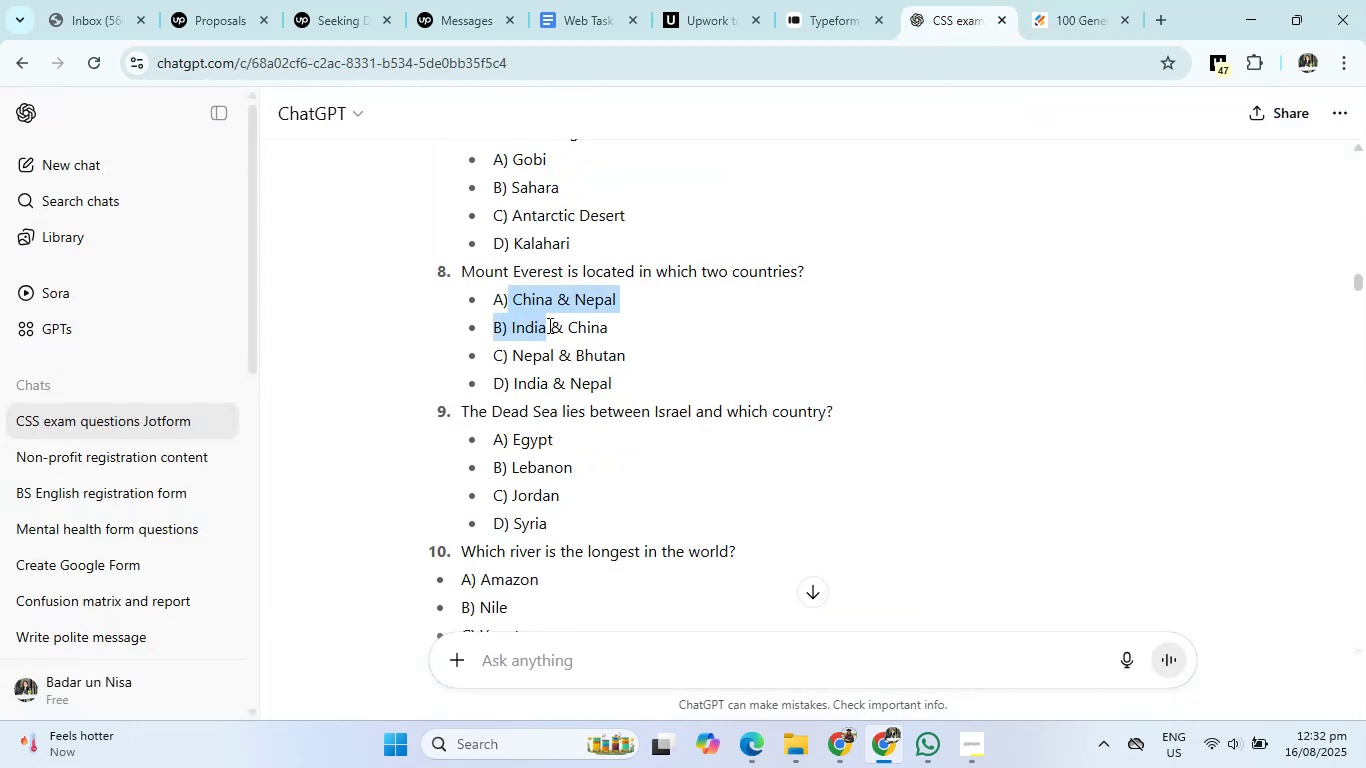 
wait(7.32)
 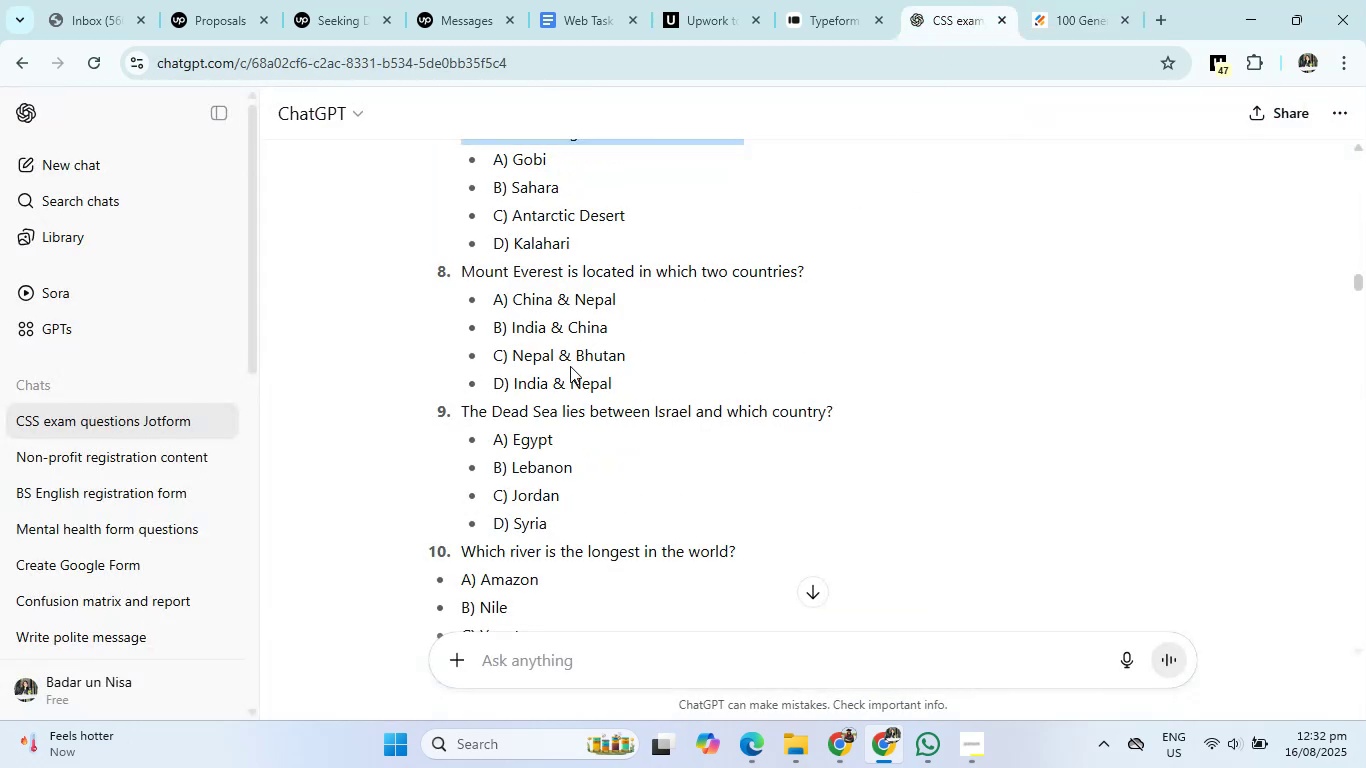 
left_click([1078, 0])
 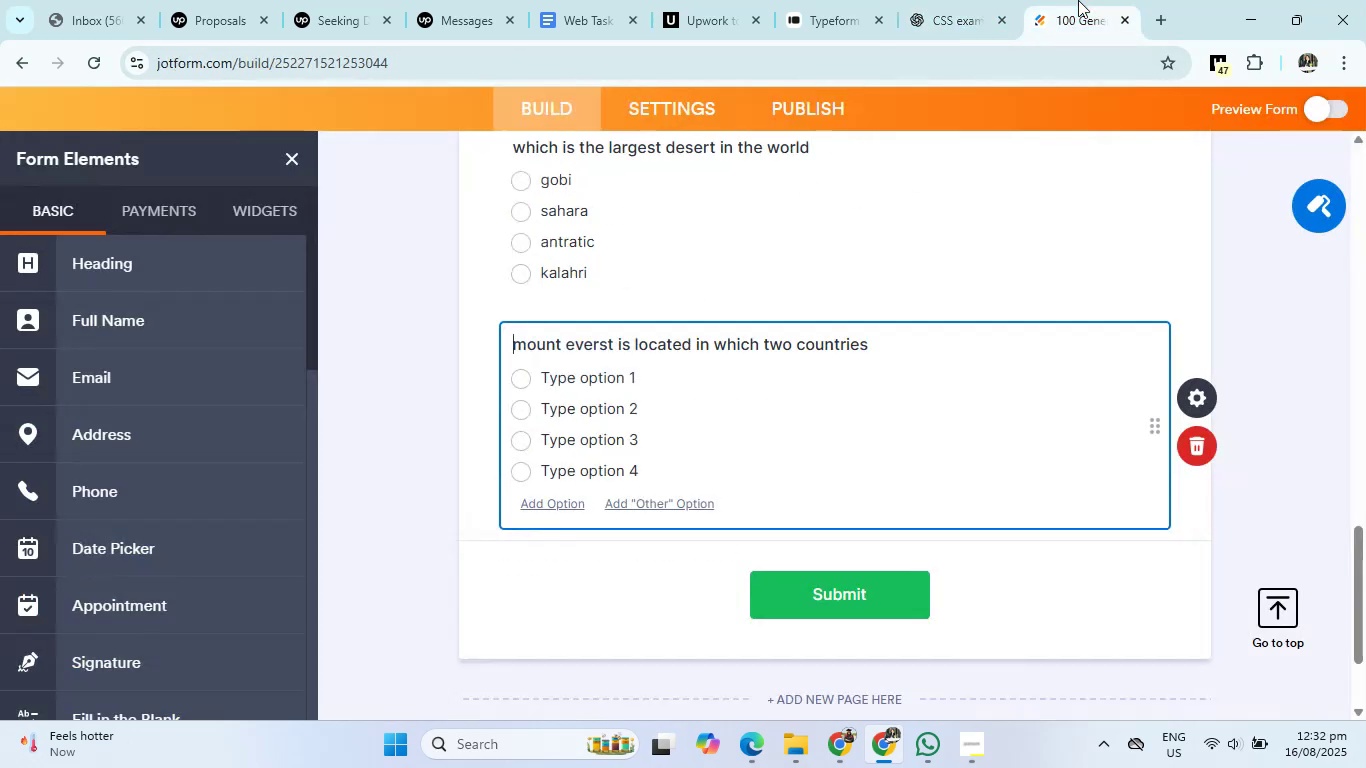 
left_click([625, 370])
 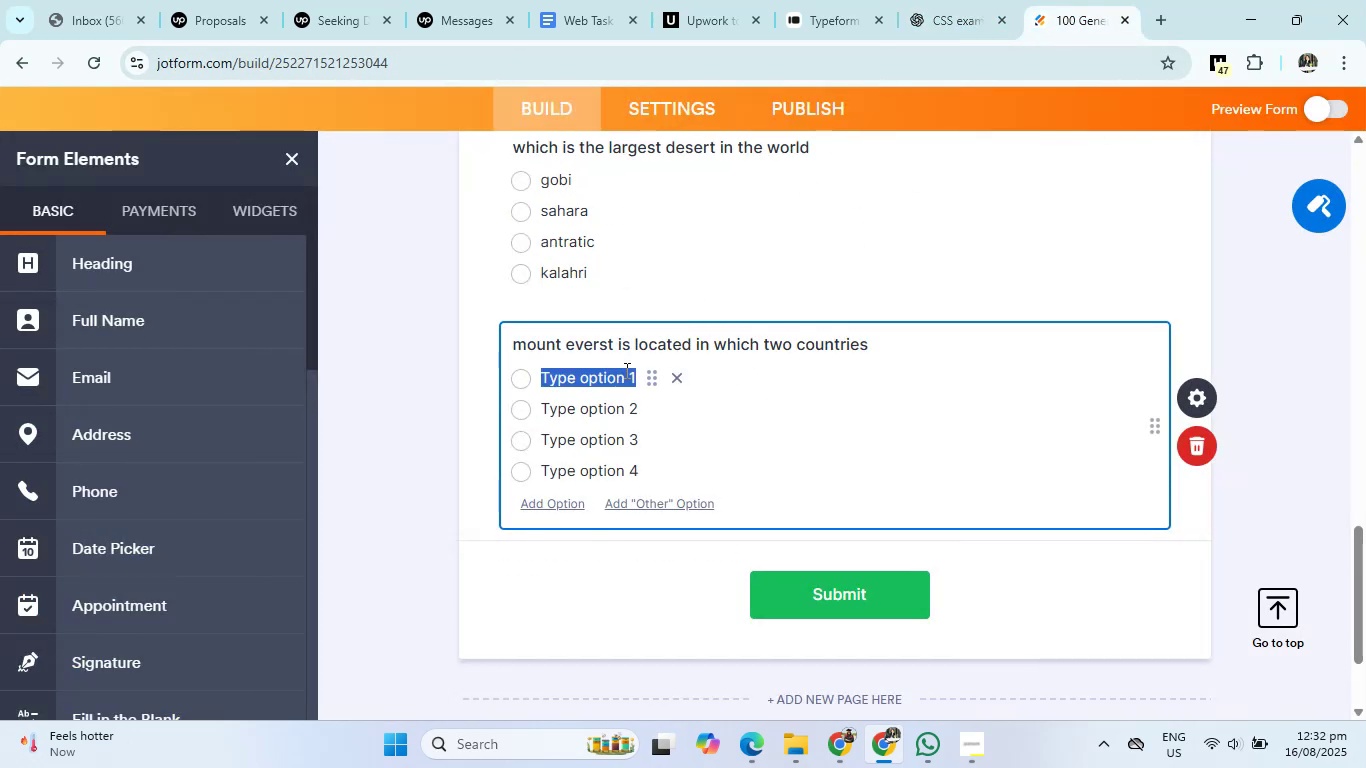 
key(Backspace)
type(c)
key(Backspace)
type(china )
key(Backspace)
type(&nepla)
 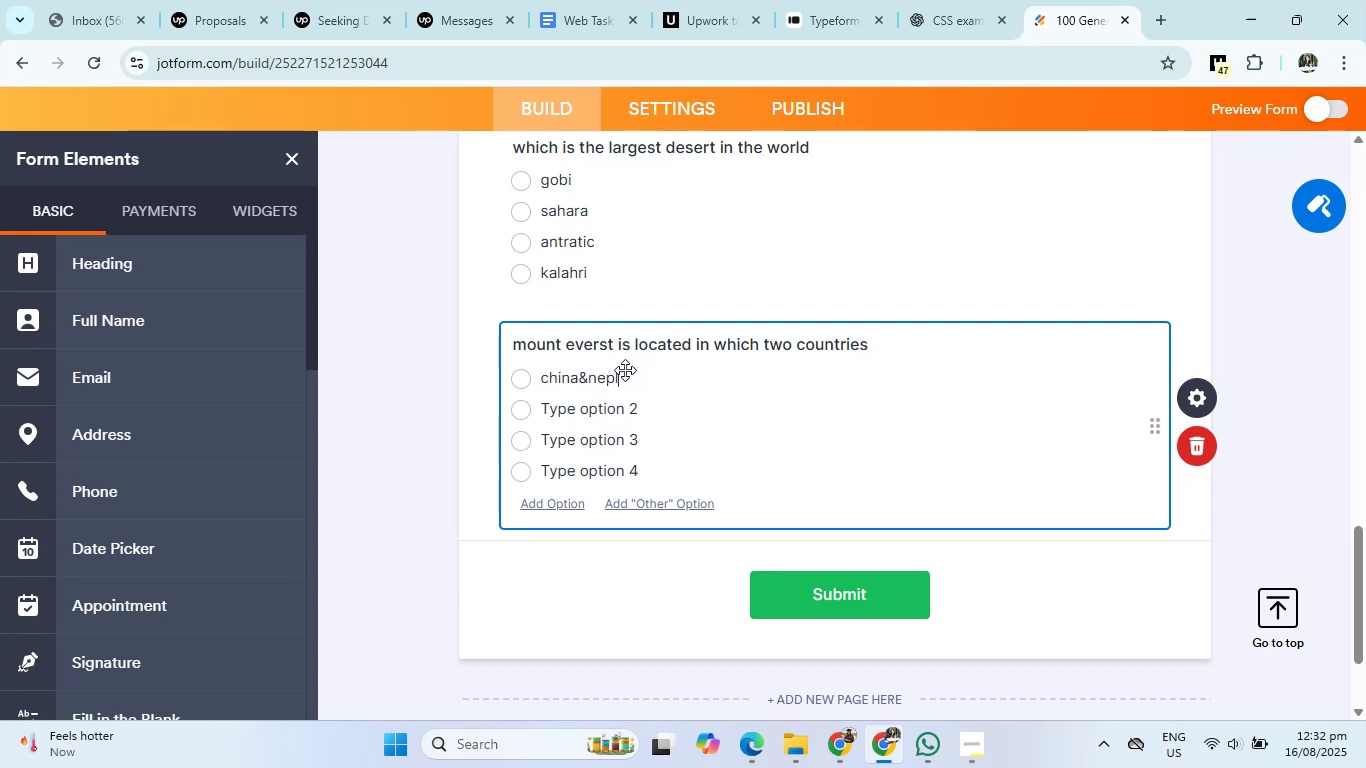 
 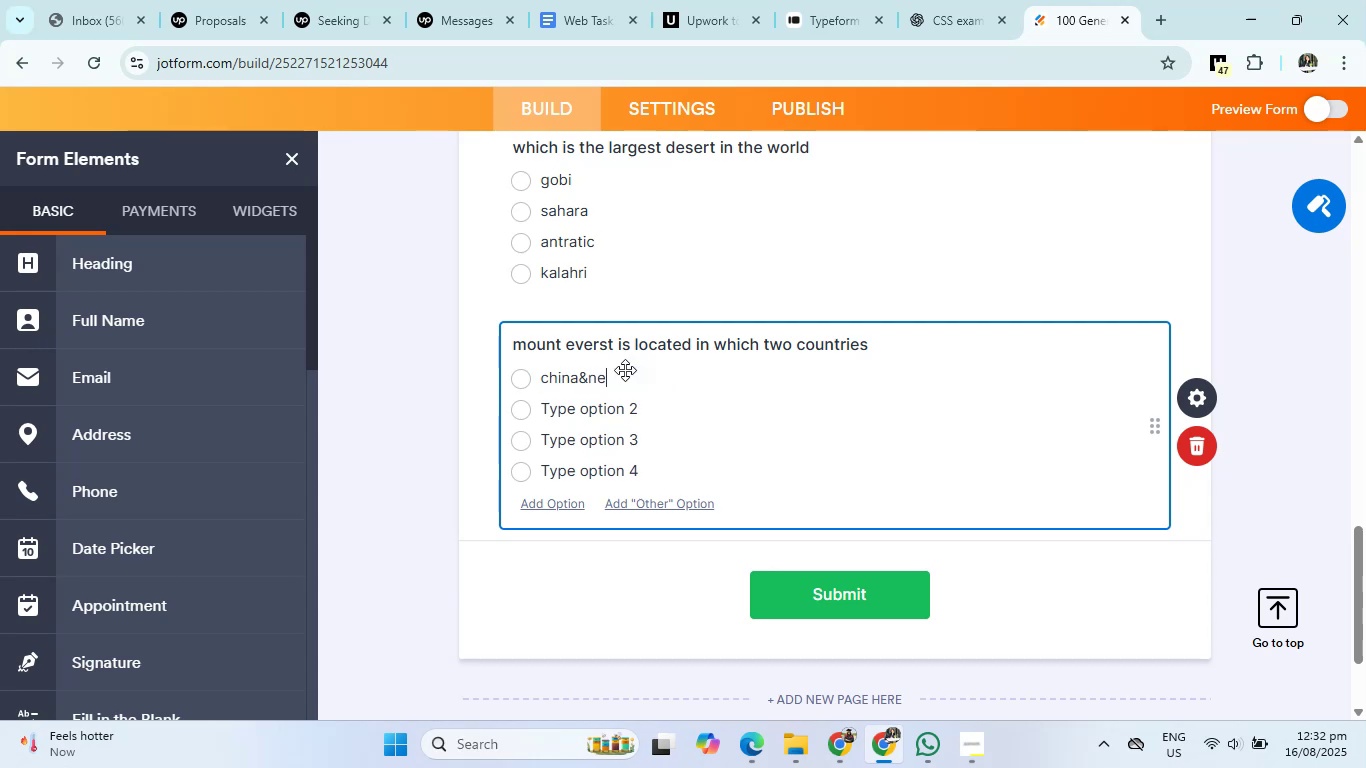 
key(Enter)
 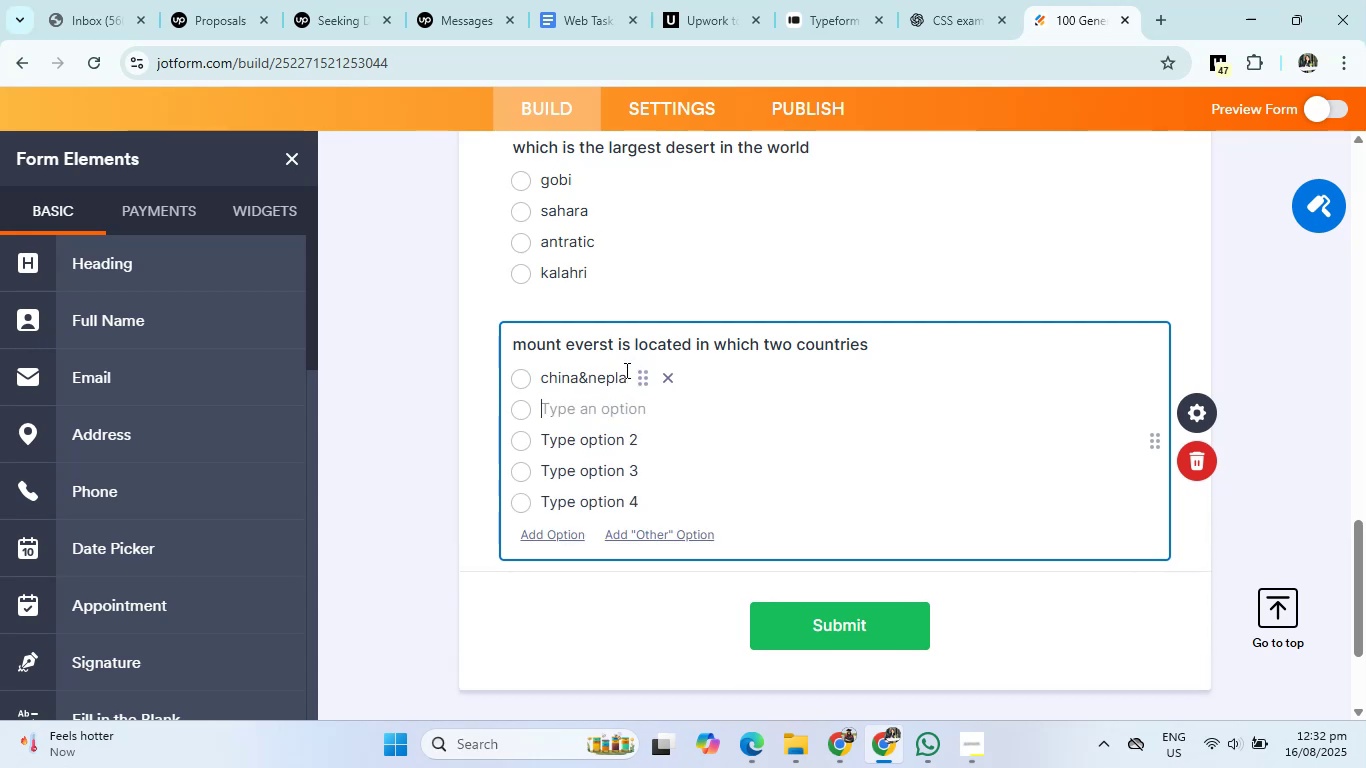 
type(India&butan)
 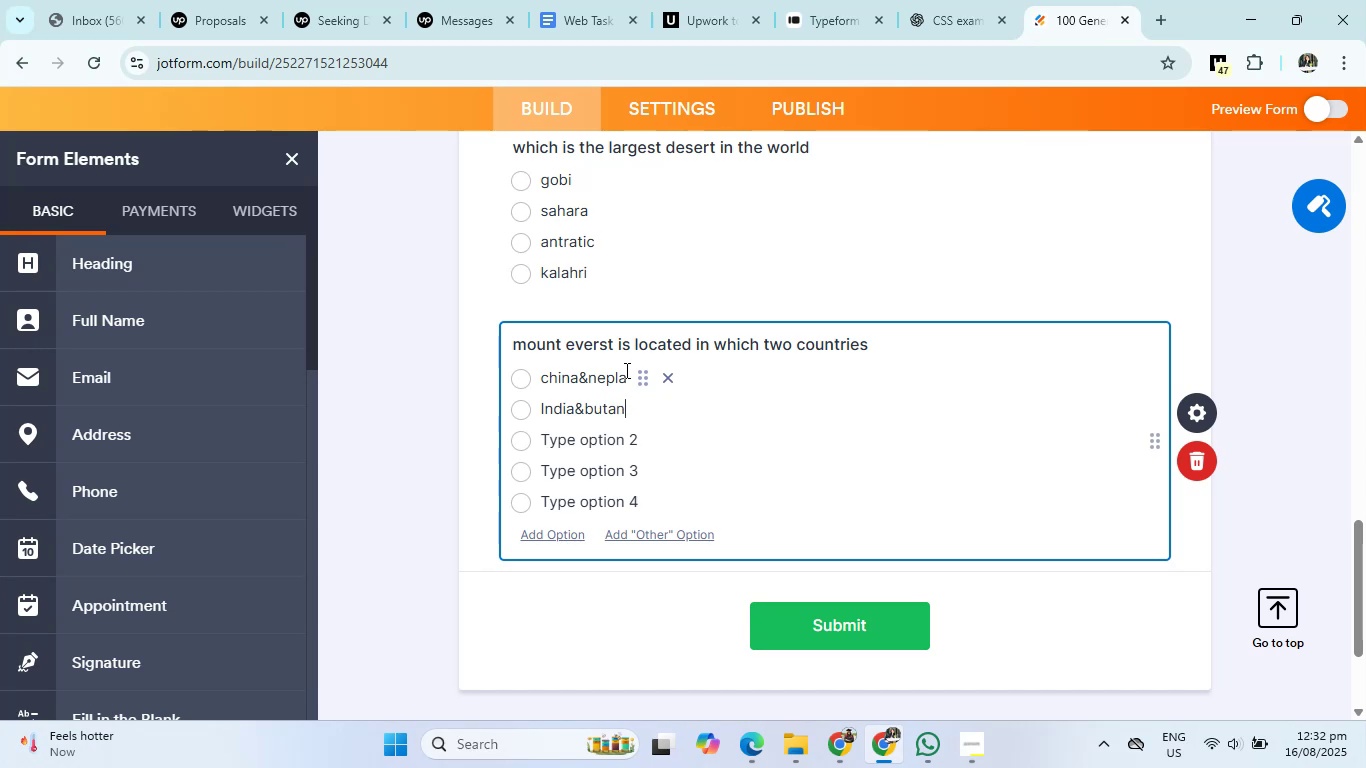 
 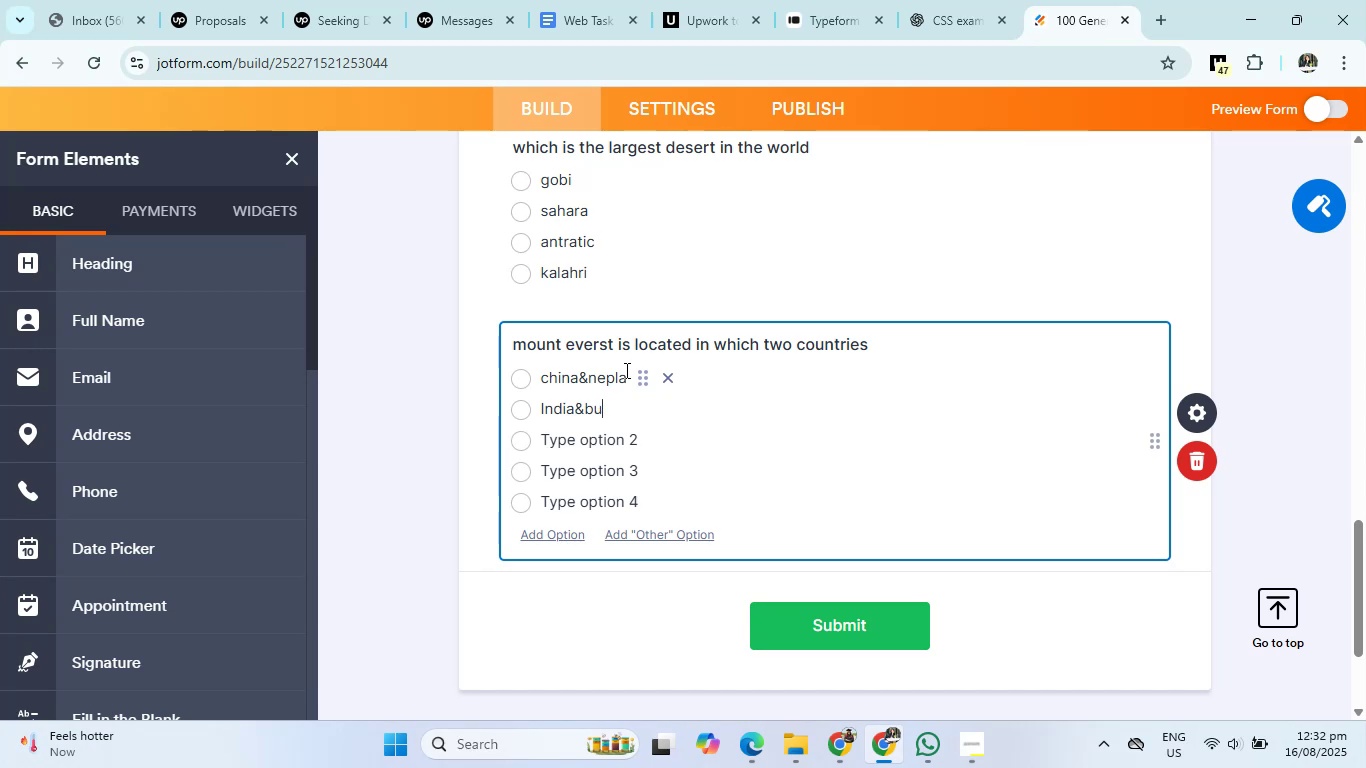 
key(Enter)
 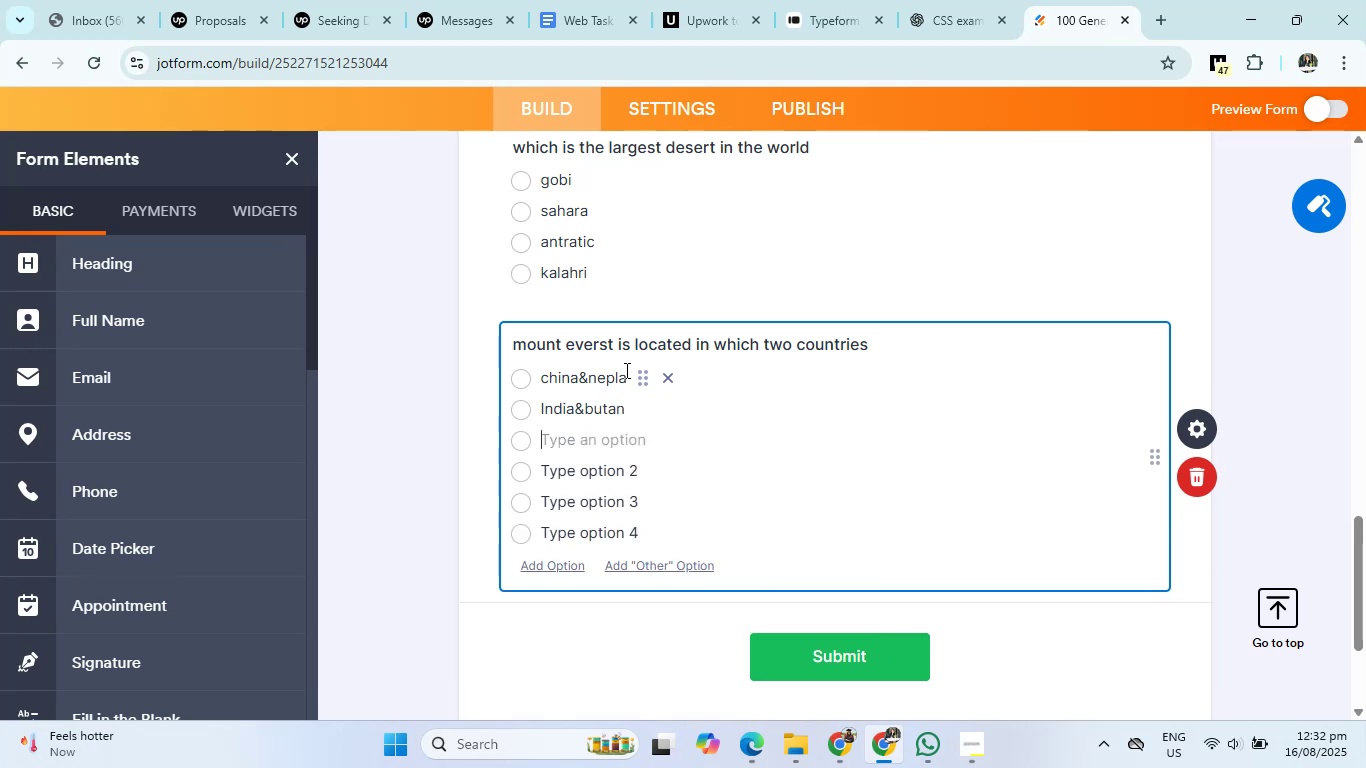 
type(Nepal&butan)
 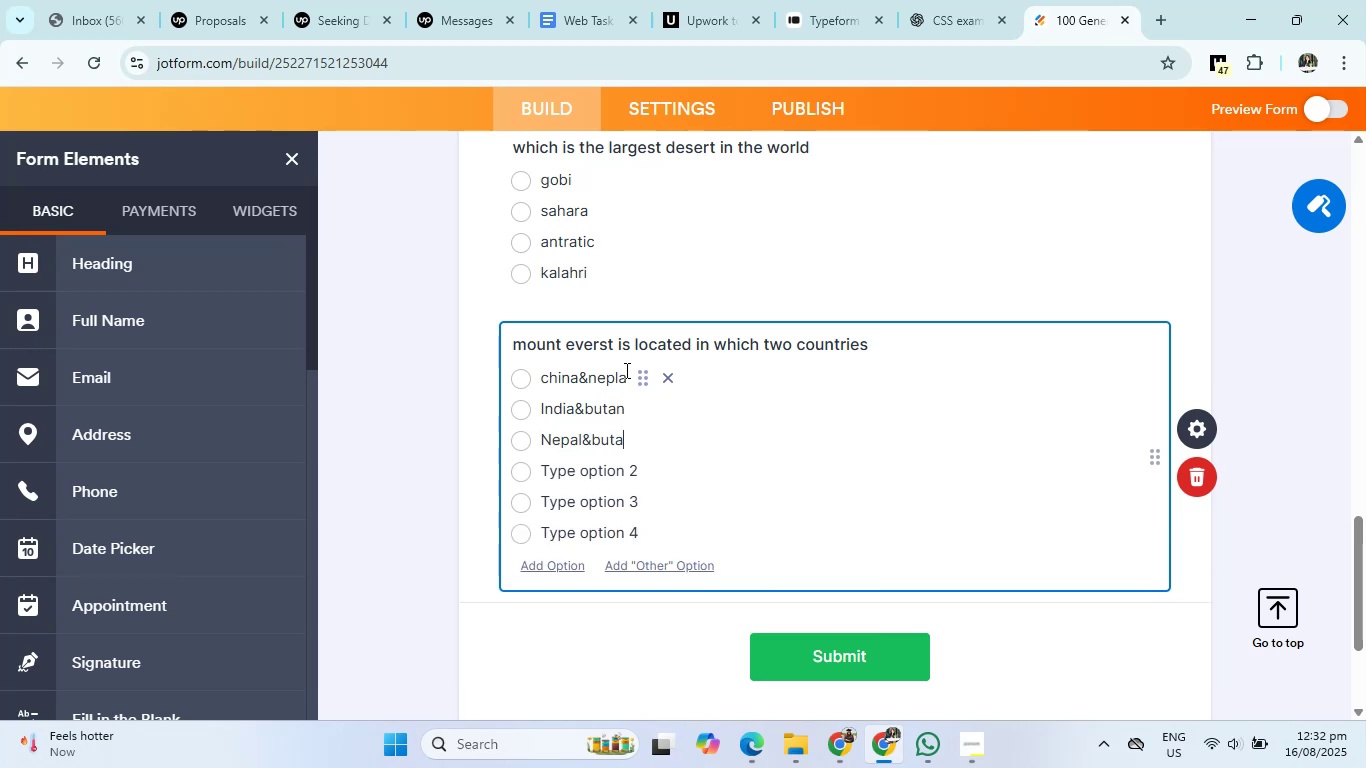 
left_click([980, 0])
 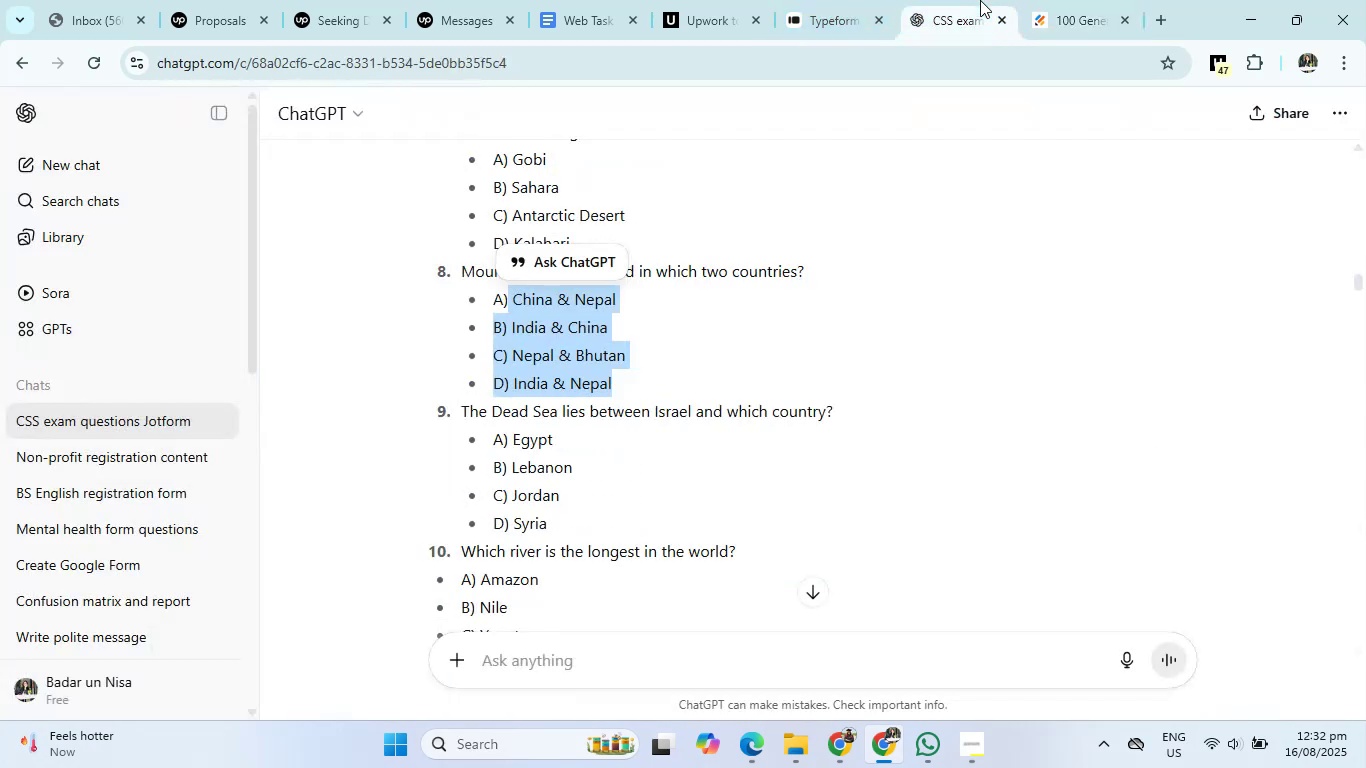 
left_click([1112, 0])
 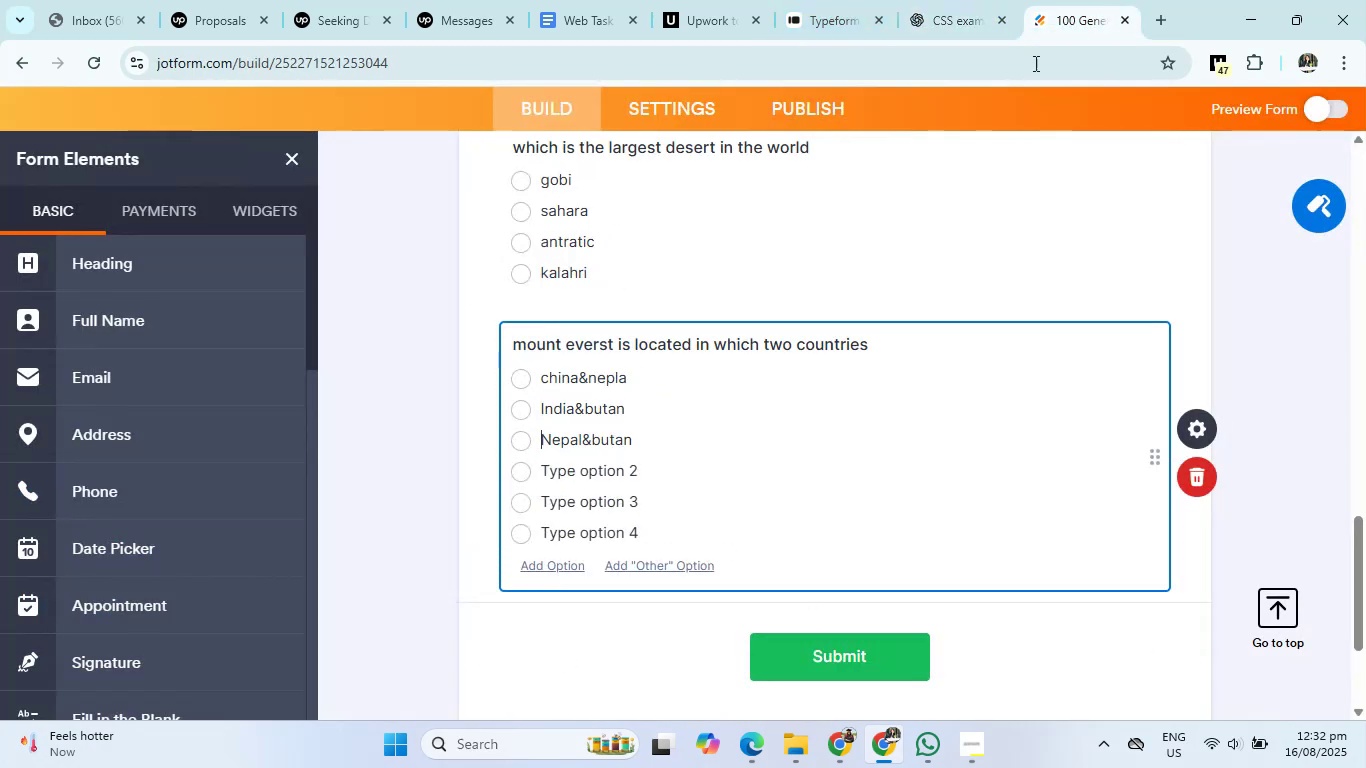 
left_click([618, 469])
 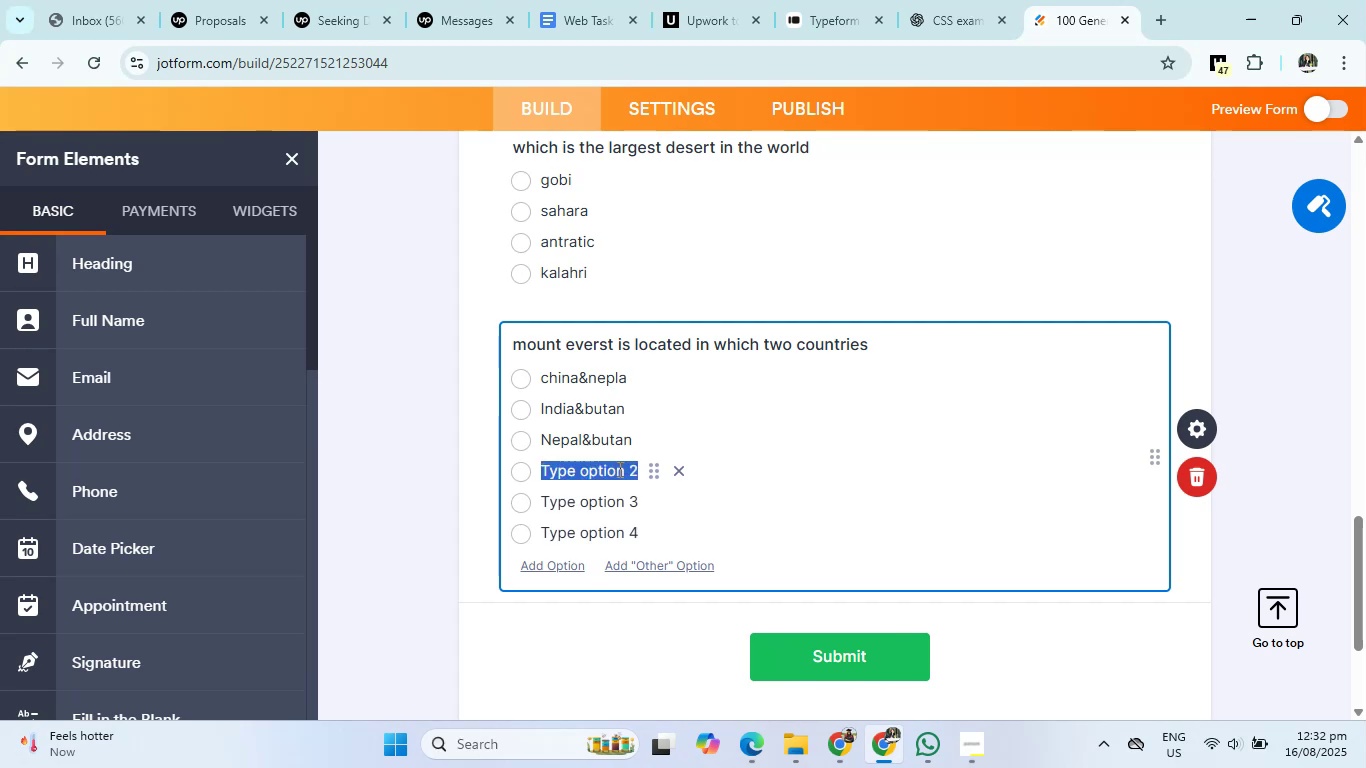 
key(Backspace)
type(india )
key(Backspace)
type(&nepal)
 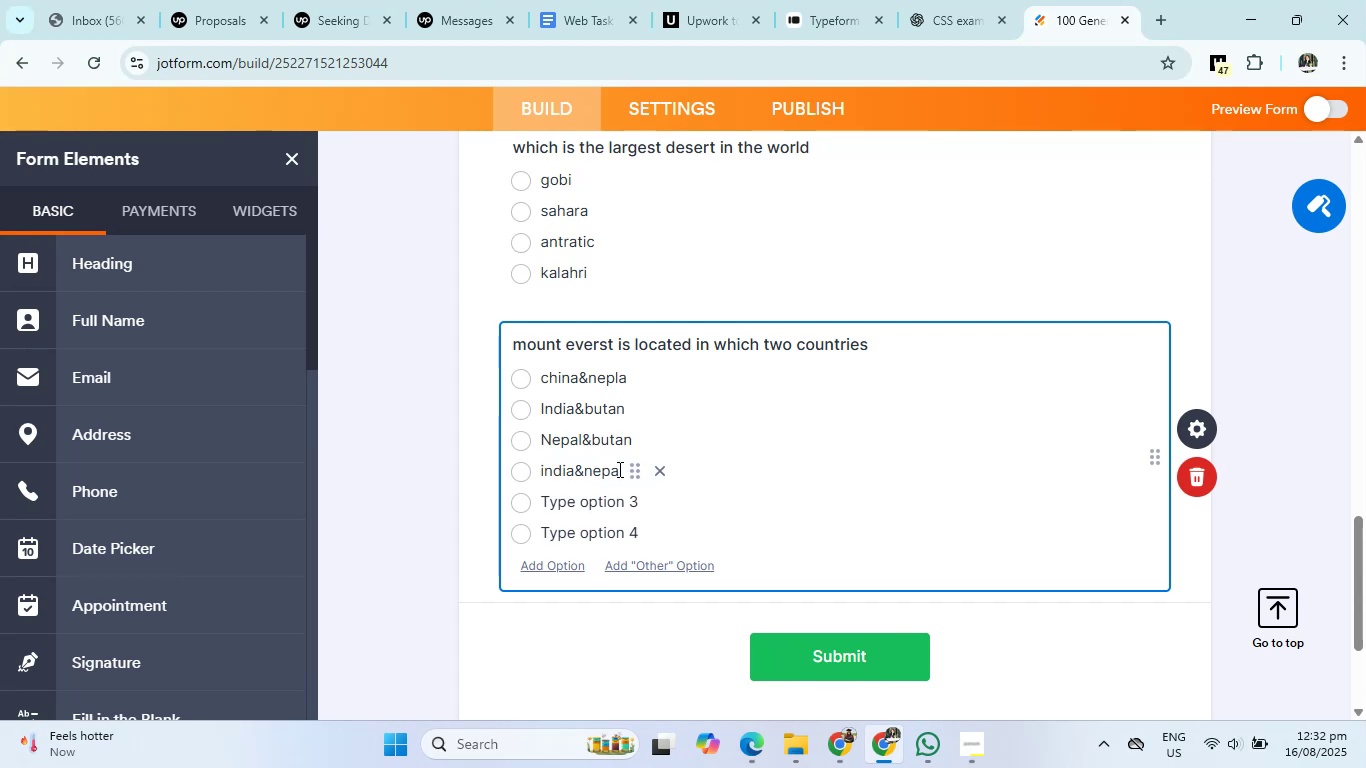 
double_click([680, 505])
 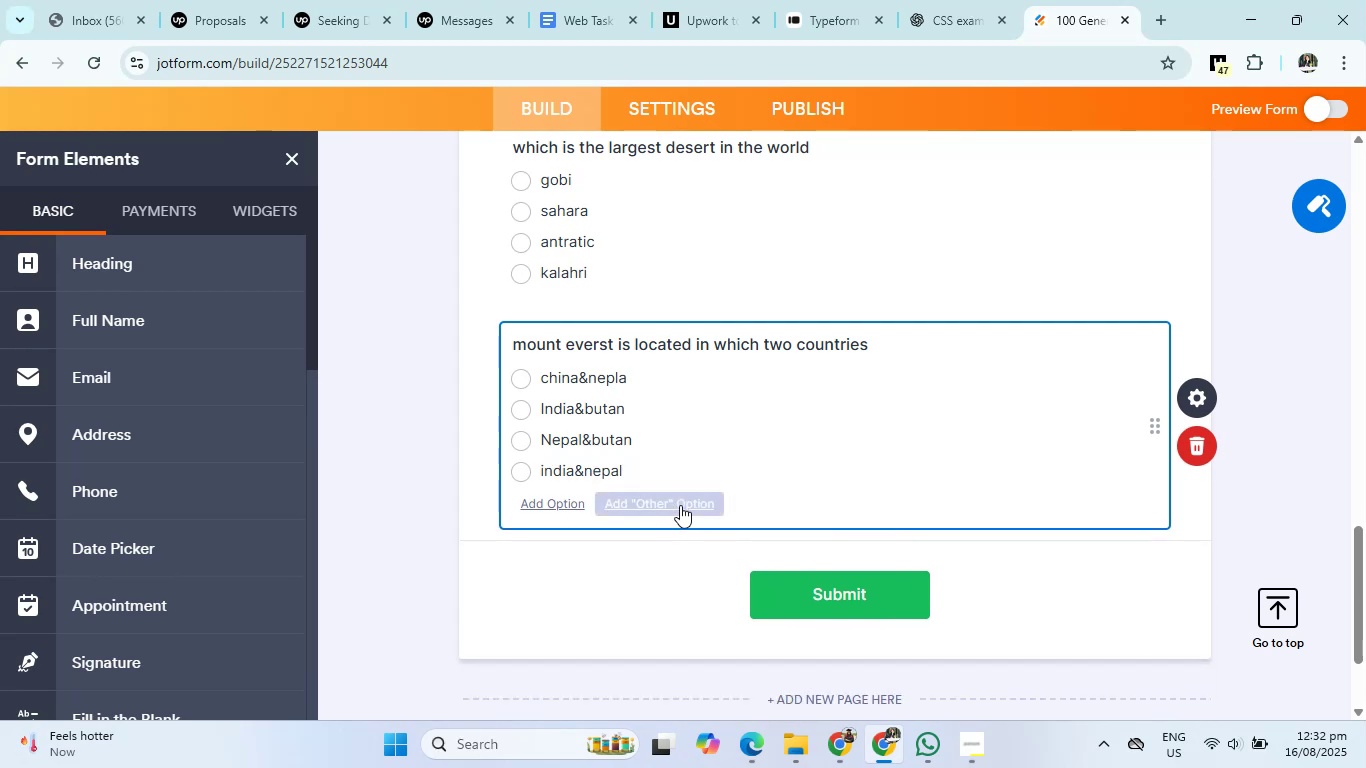 
left_click([964, 0])
 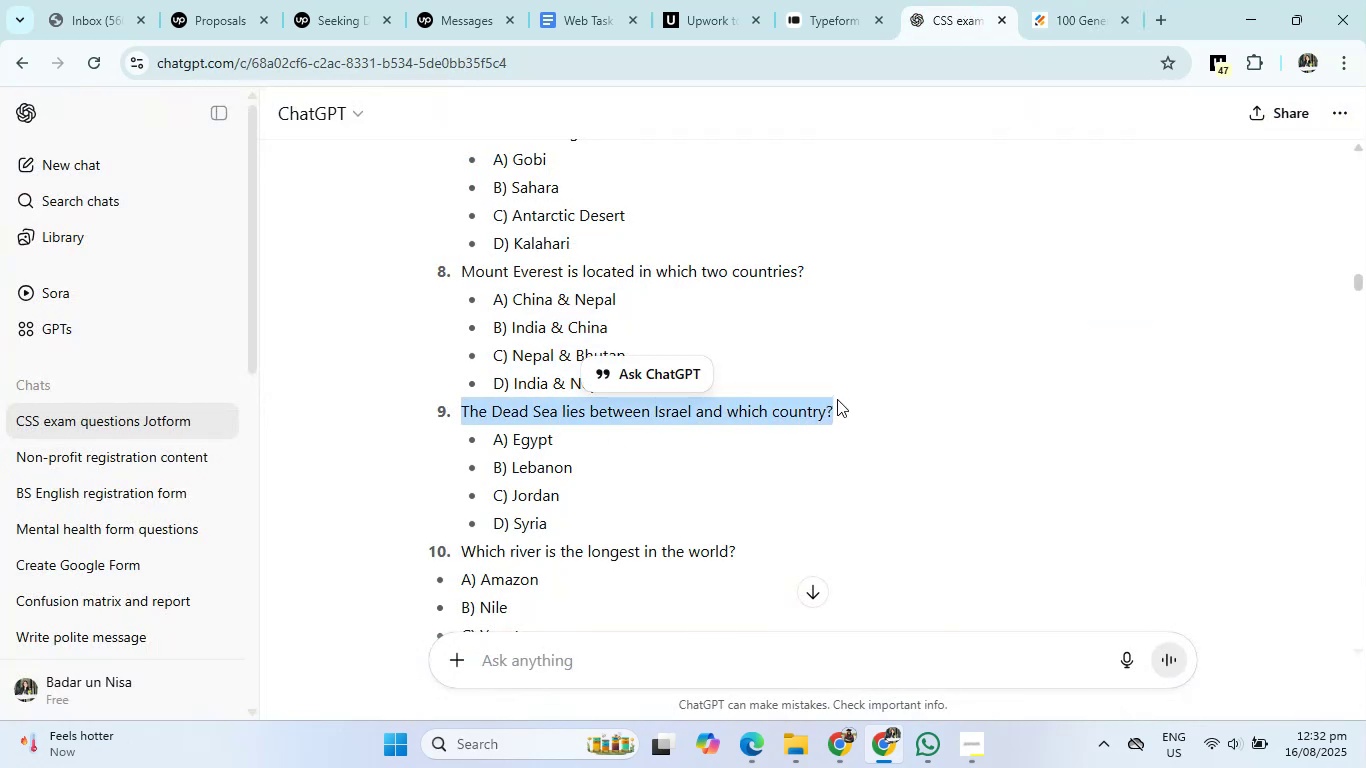 
wait(8.71)
 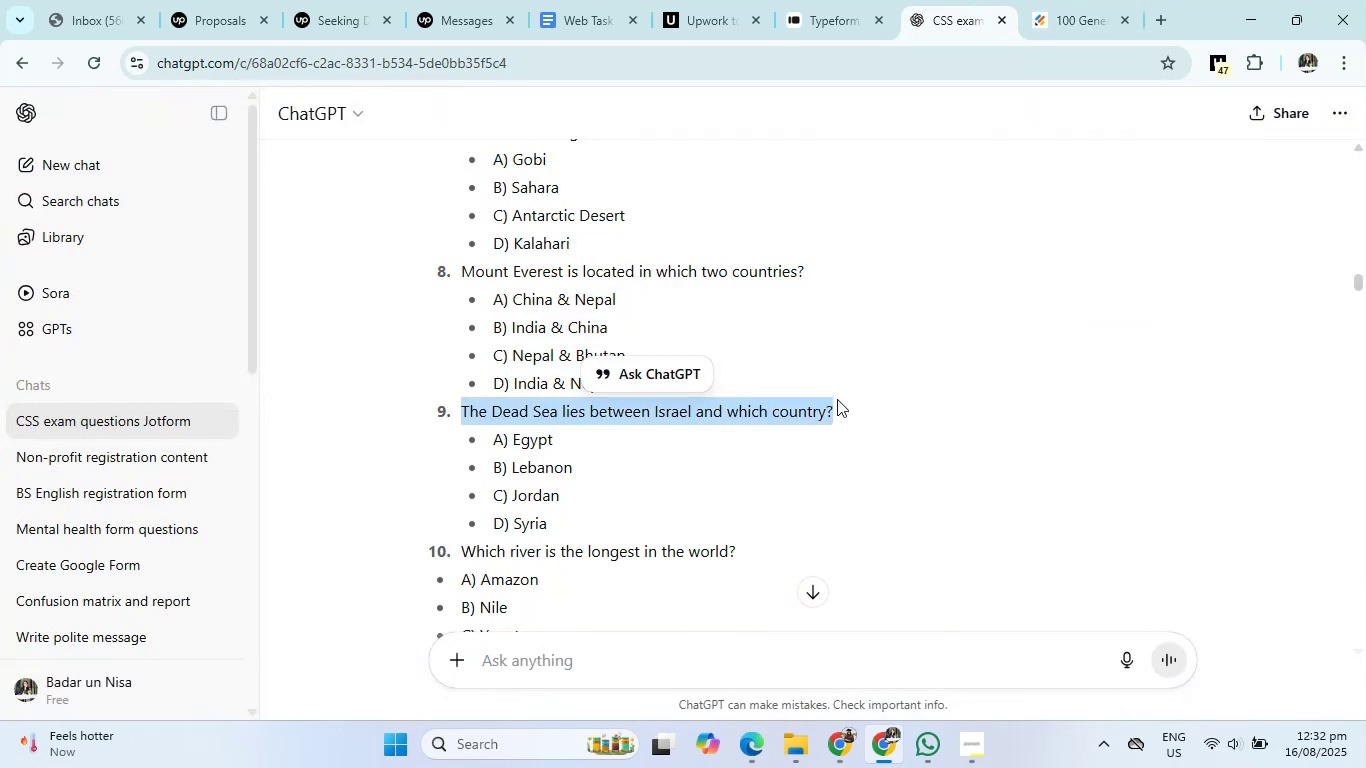 
left_click([1097, 0])
 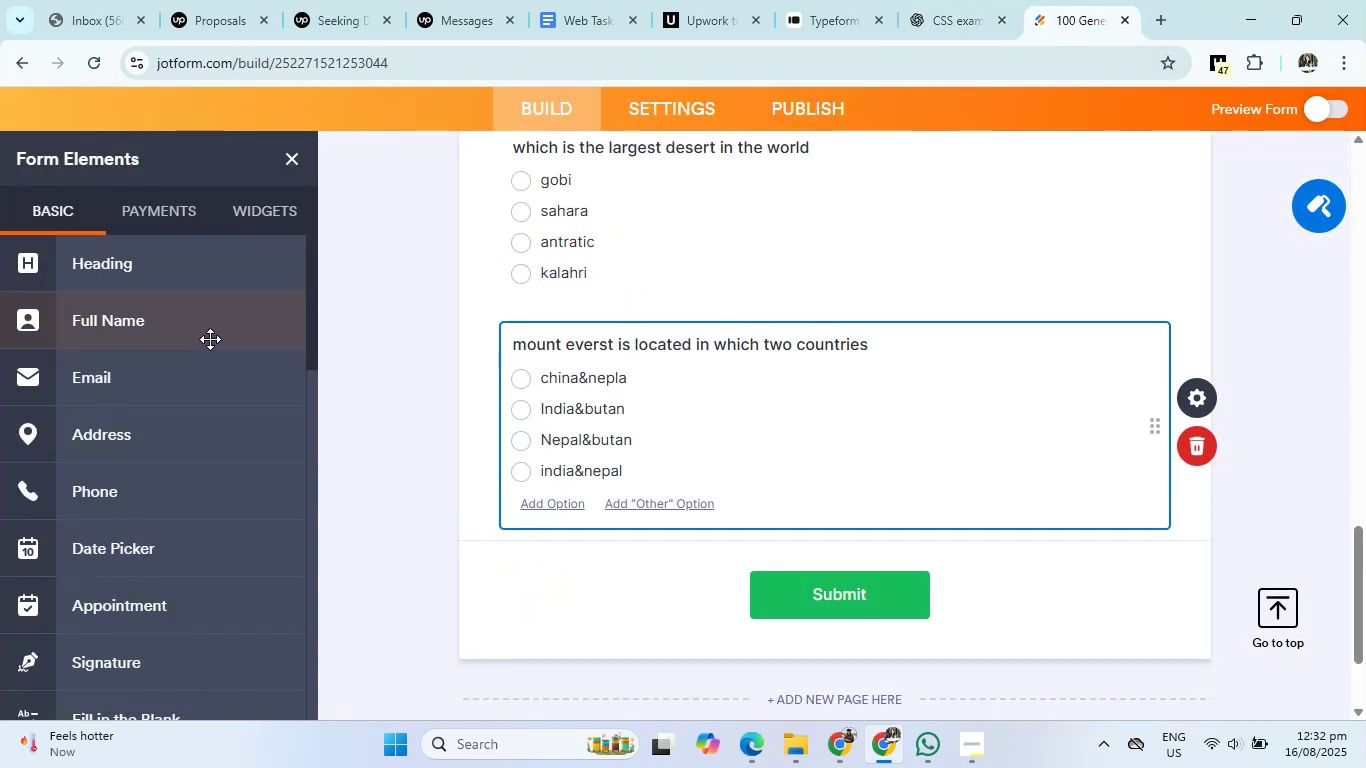 
scroll: coordinate [149, 578], scroll_direction: down, amount: 4.0
 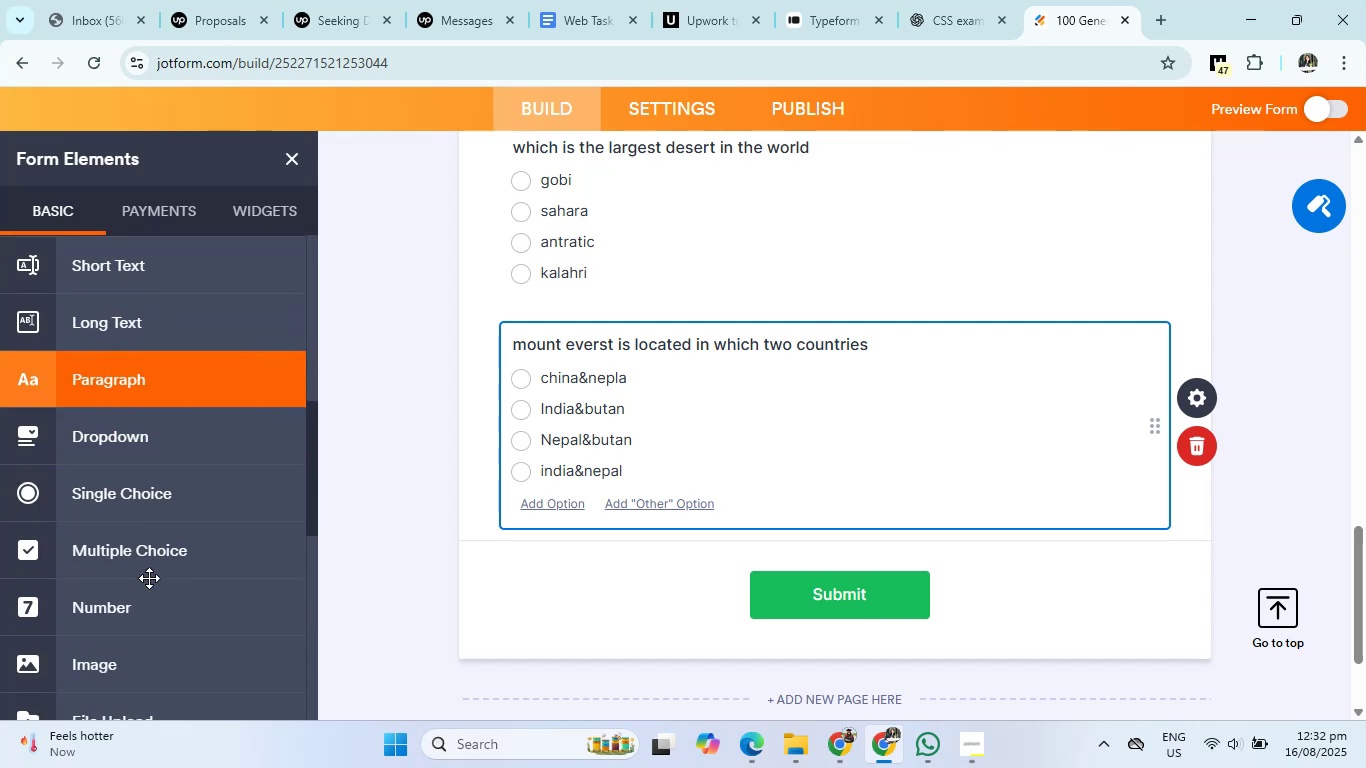 
left_click([151, 502])
 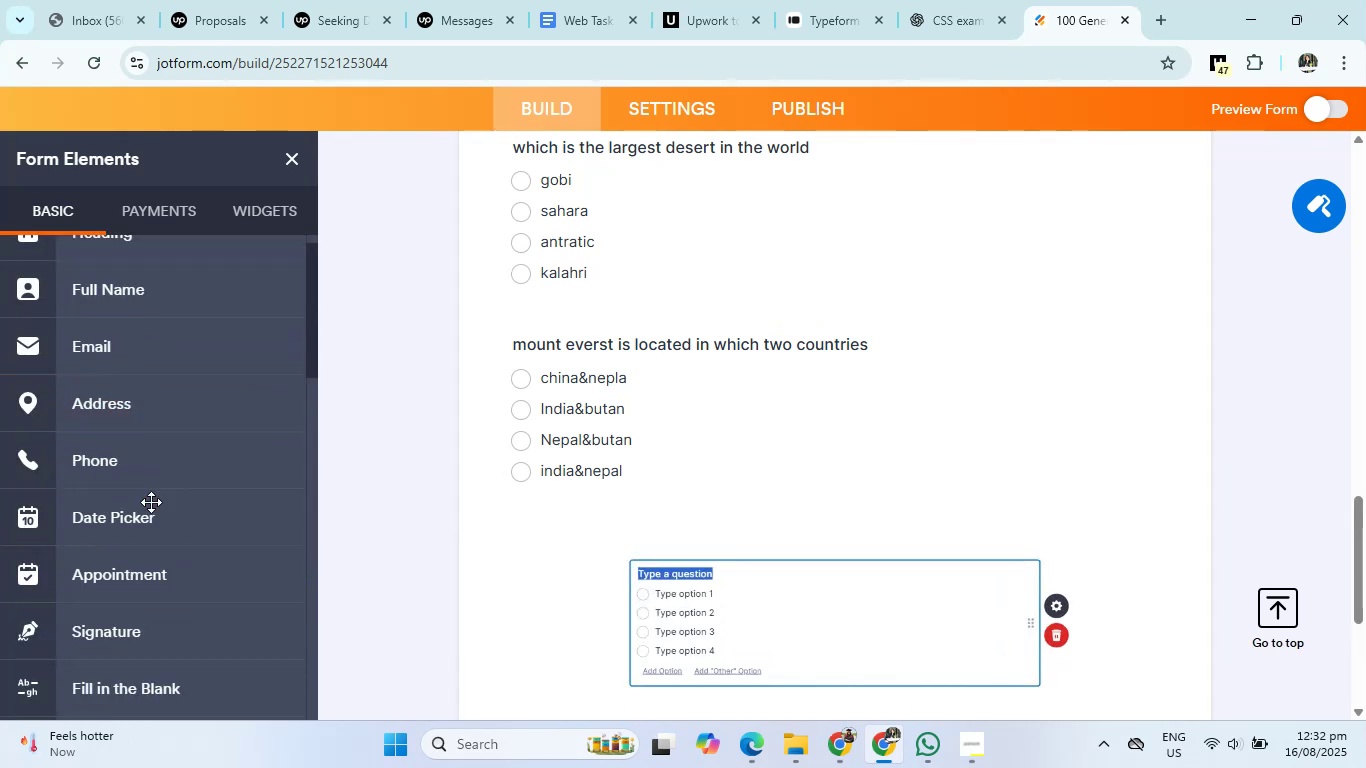 
key(Backspace)
type(the dead sea lie between isreal and which country)
 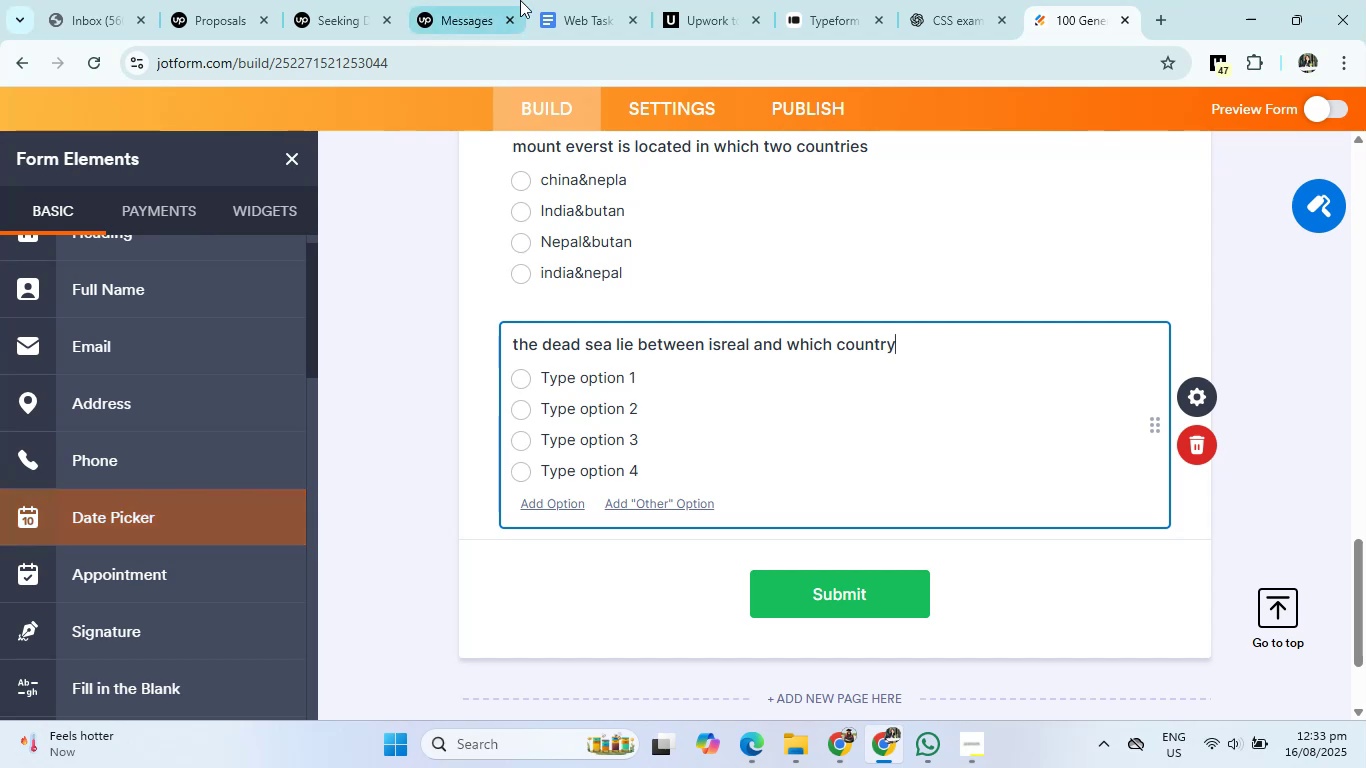 
left_click([988, 0])
 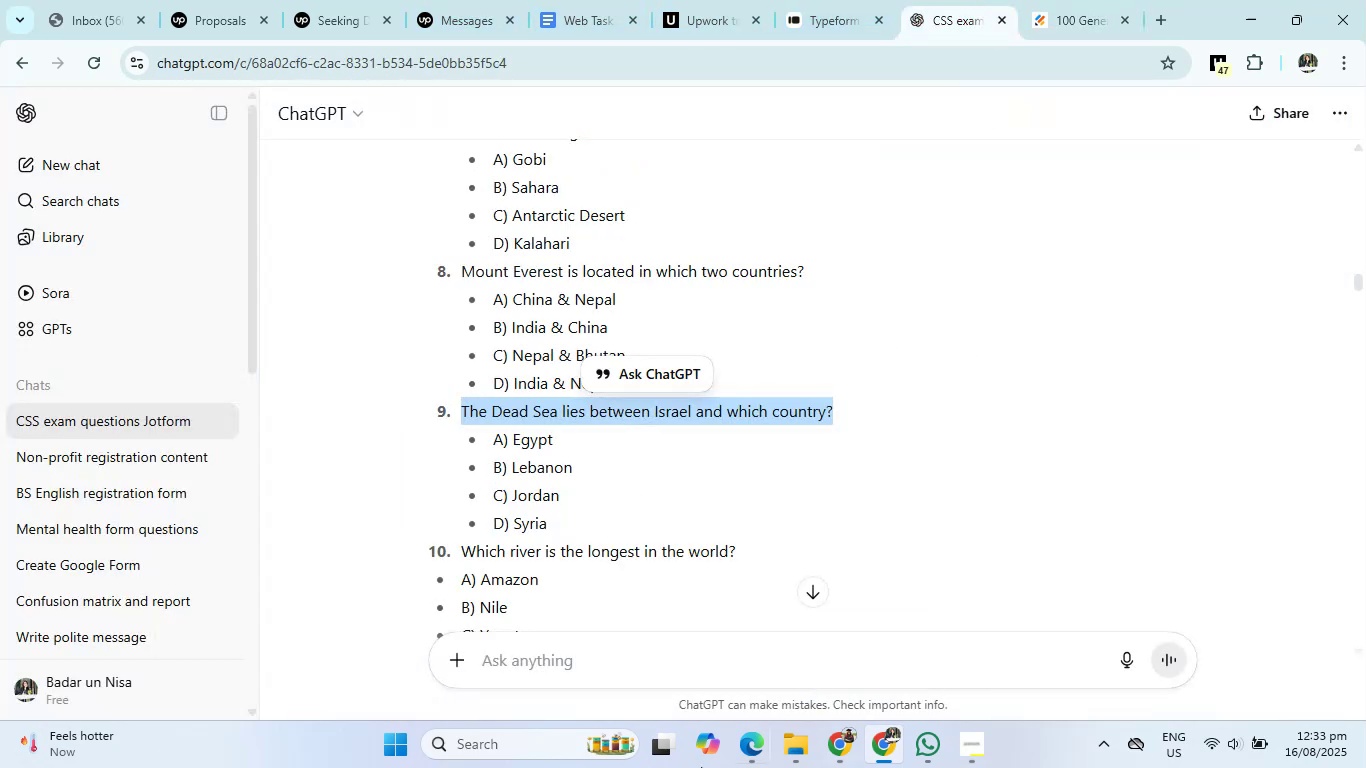 
scroll: coordinate [590, 409], scroll_direction: down, amount: 1.0
 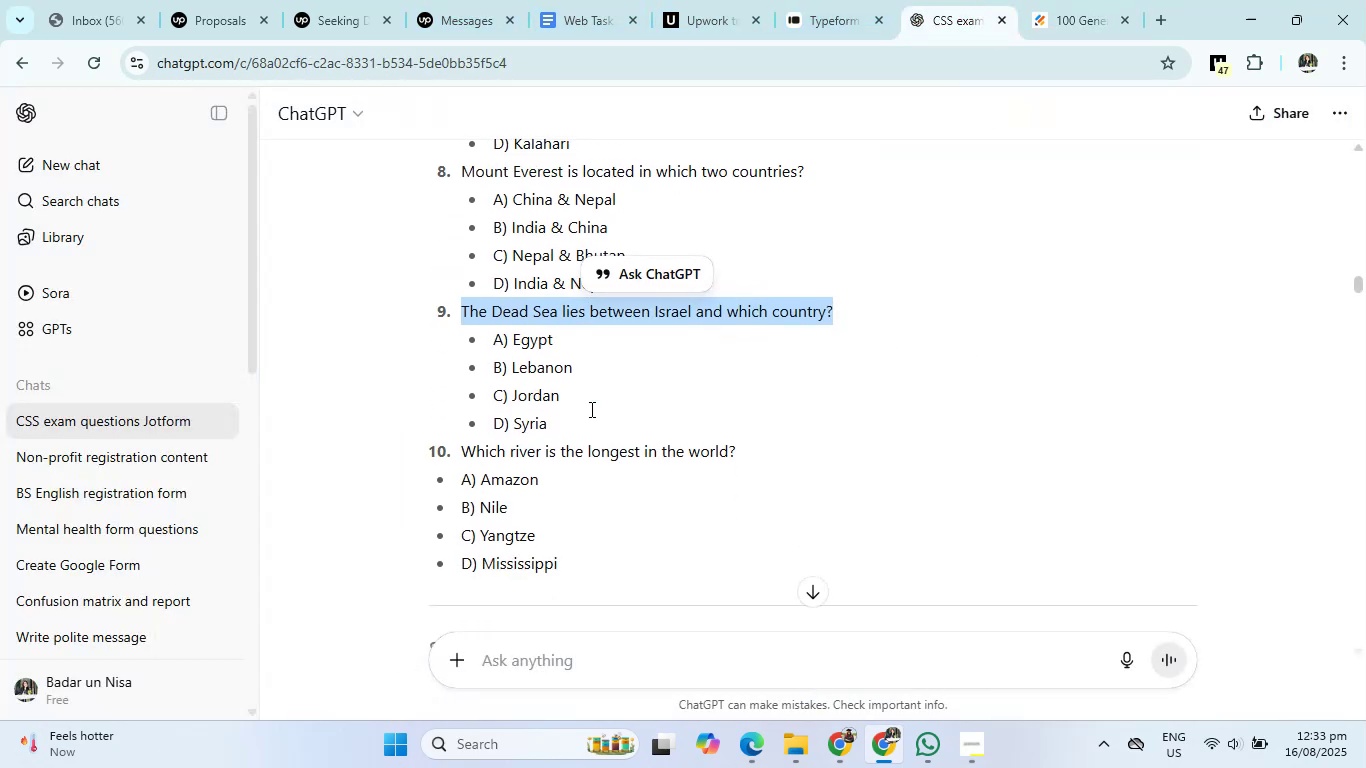 
left_click([1033, 0])
 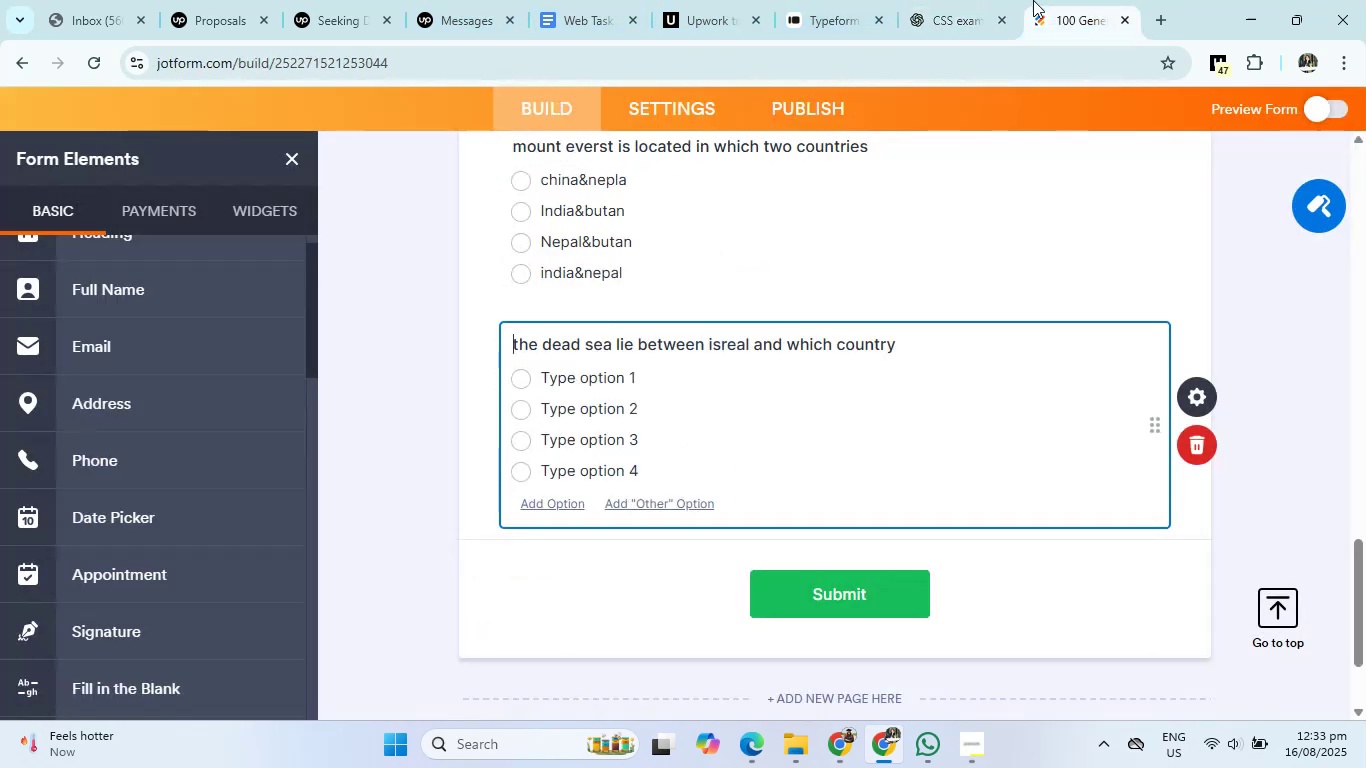 
left_click([592, 379])
 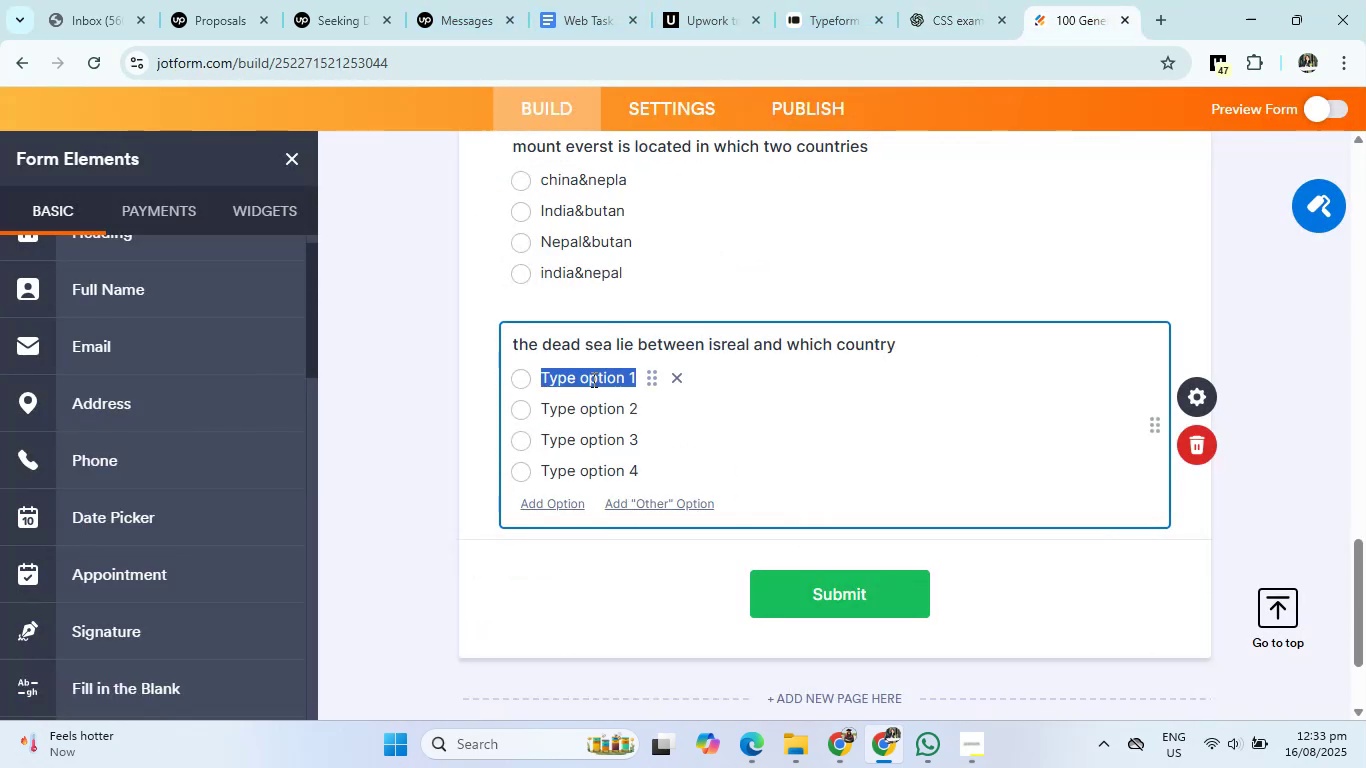 
type(egy)
key(Backspace)
key(Backspace)
type(ygept)
 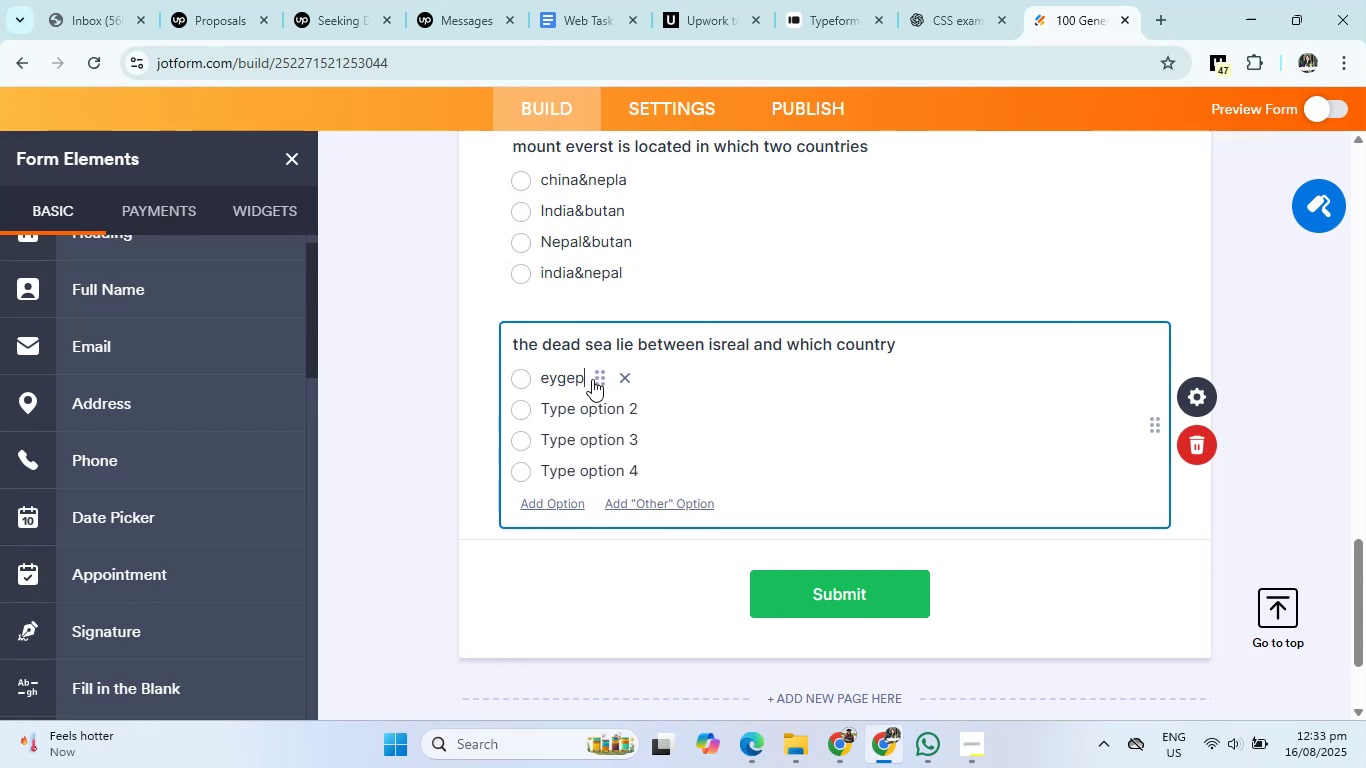 
key(Enter)
 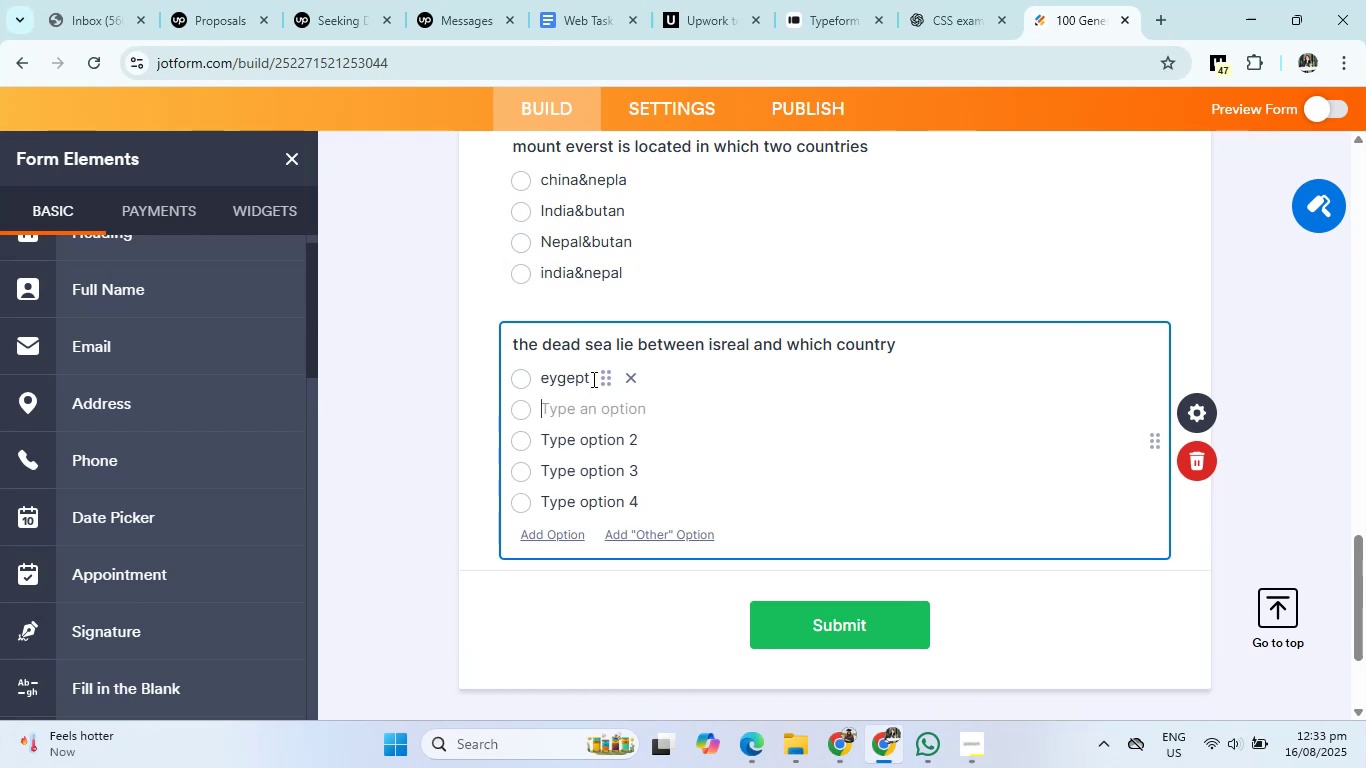 
type(libnan)
 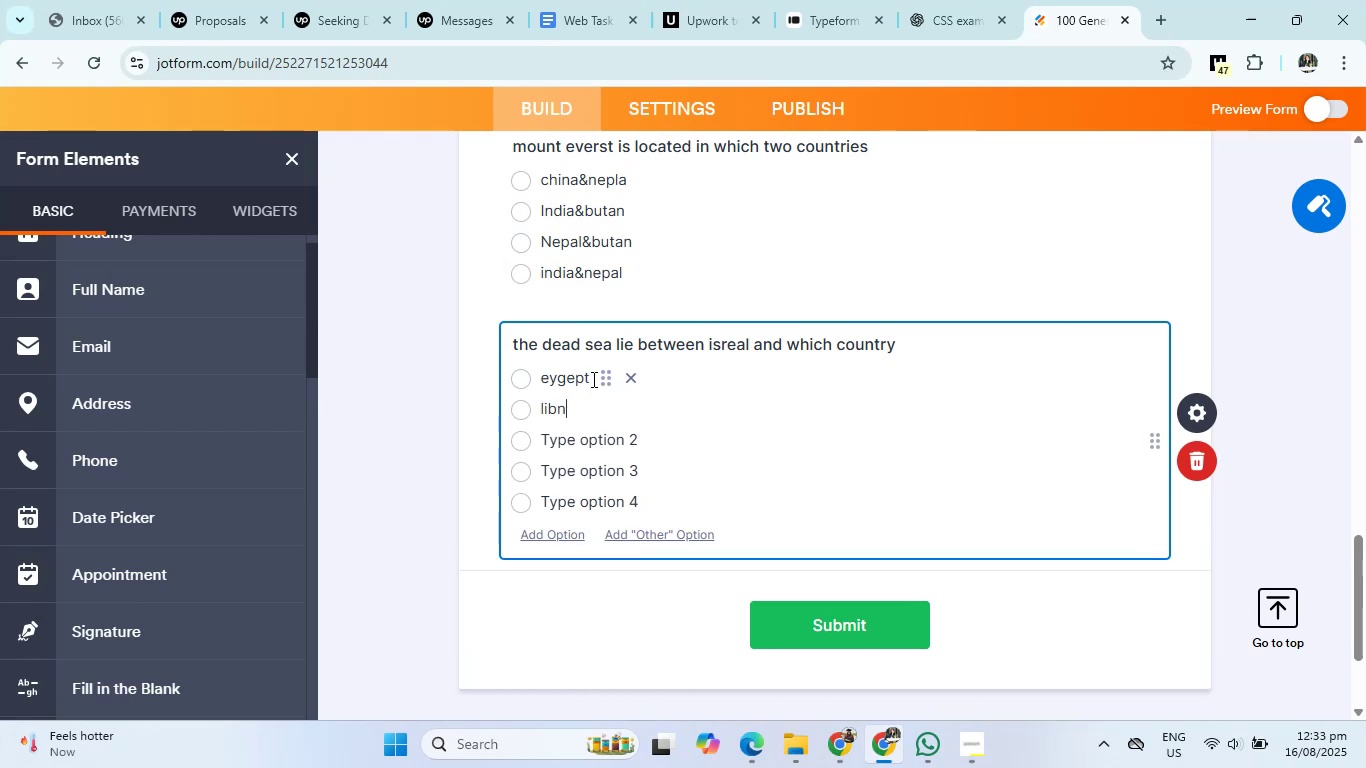 
key(Enter)
 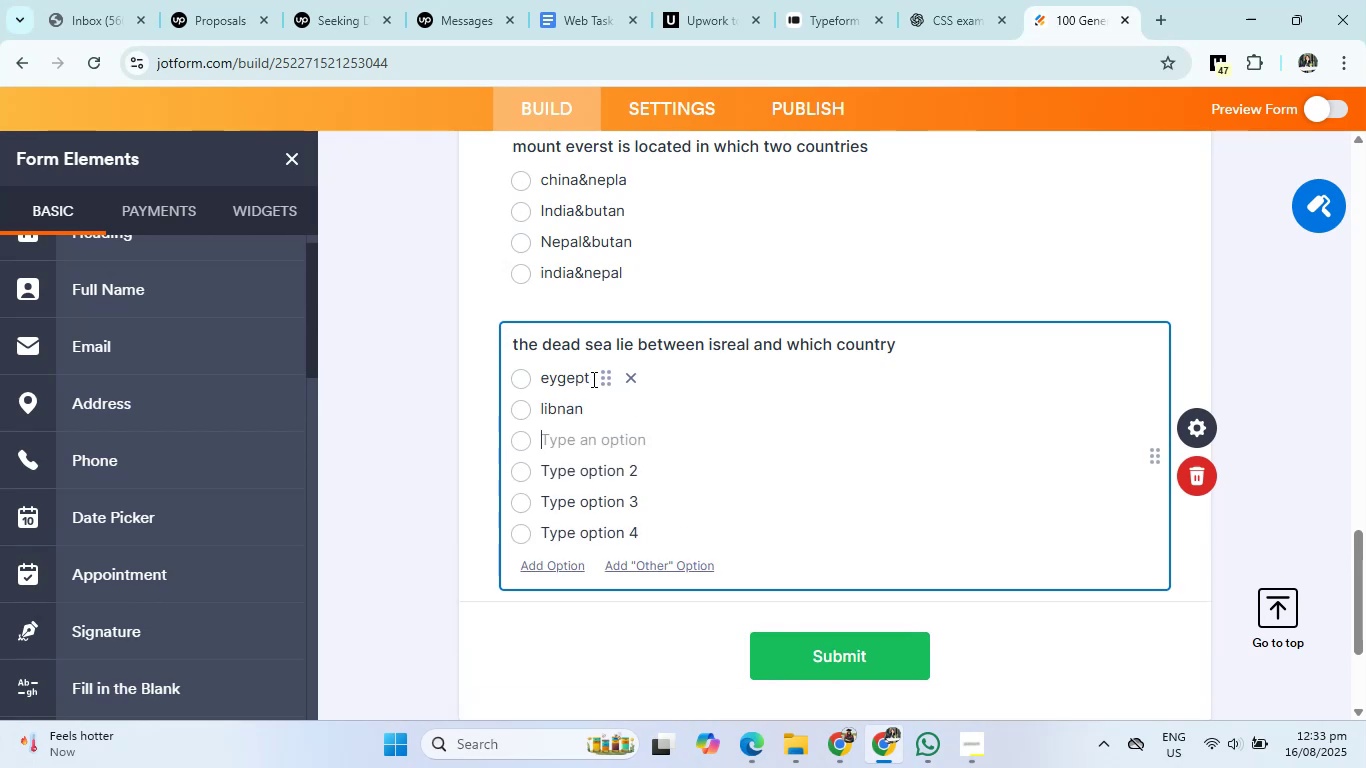 
type(sirya)
key(Backspace)
key(Backspace)
type(eya)
 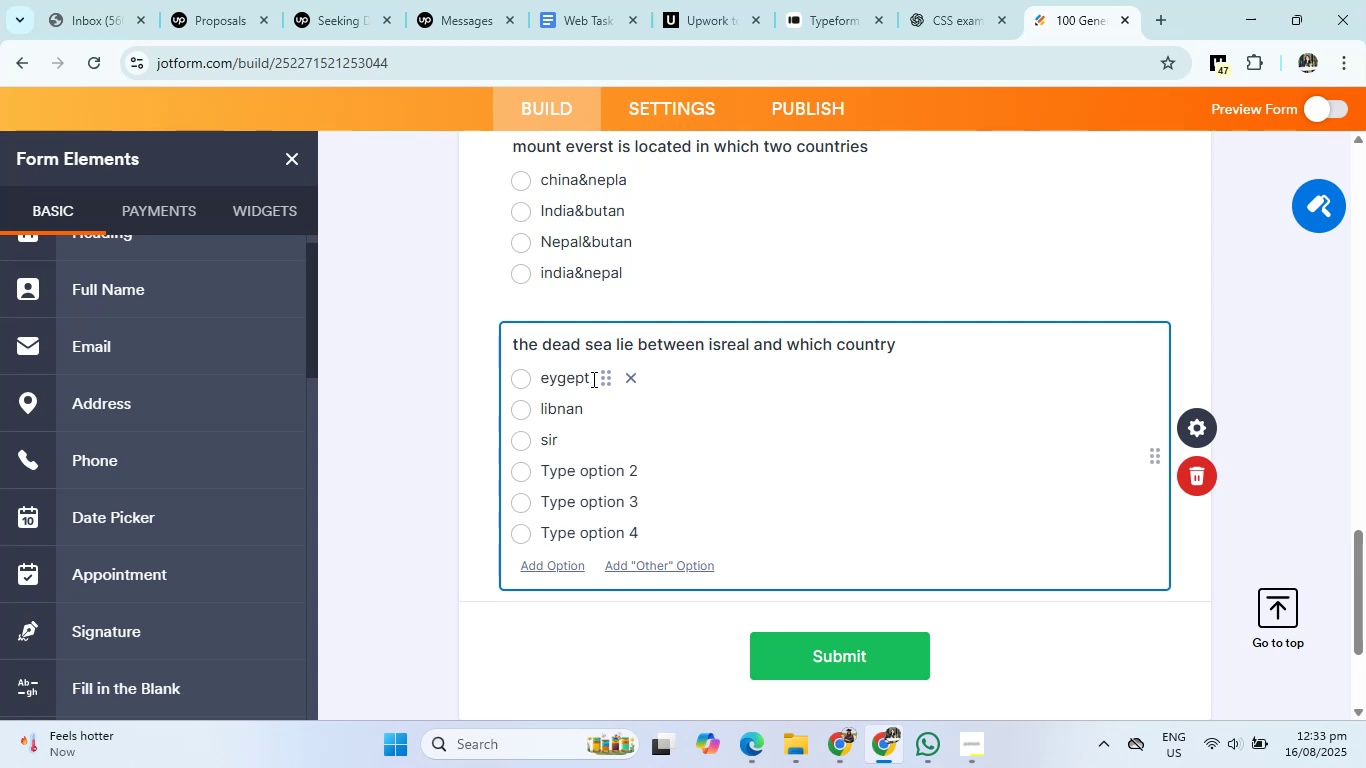 
key(Enter)
 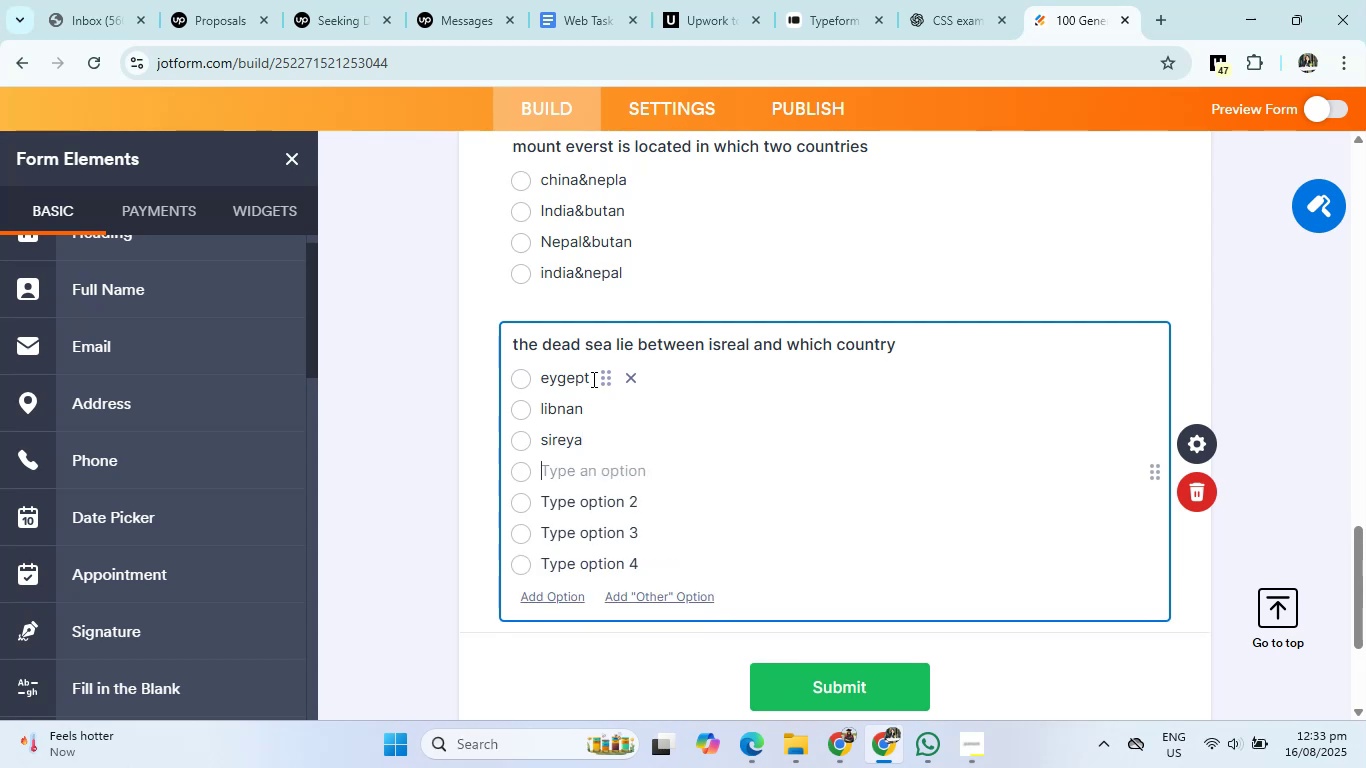 
left_click([965, 0])
 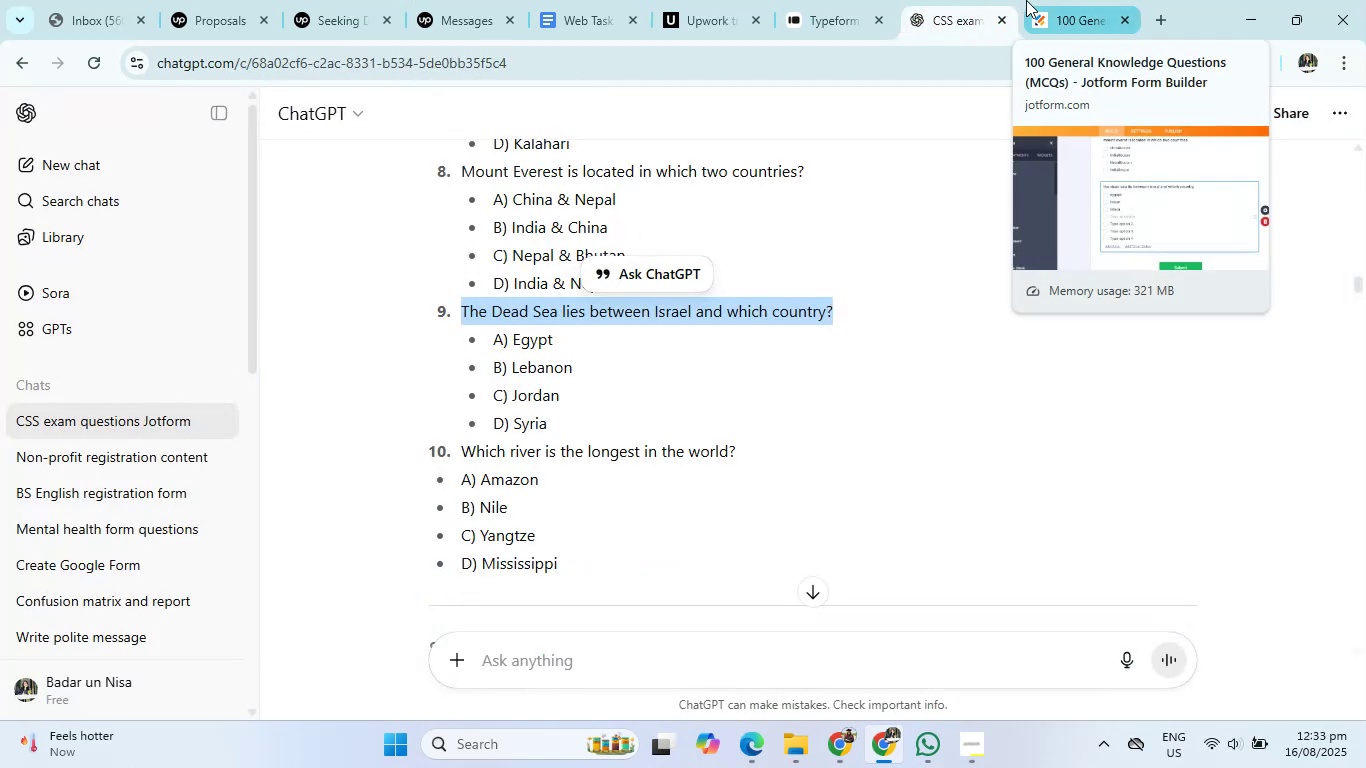 
left_click([1026, 0])
 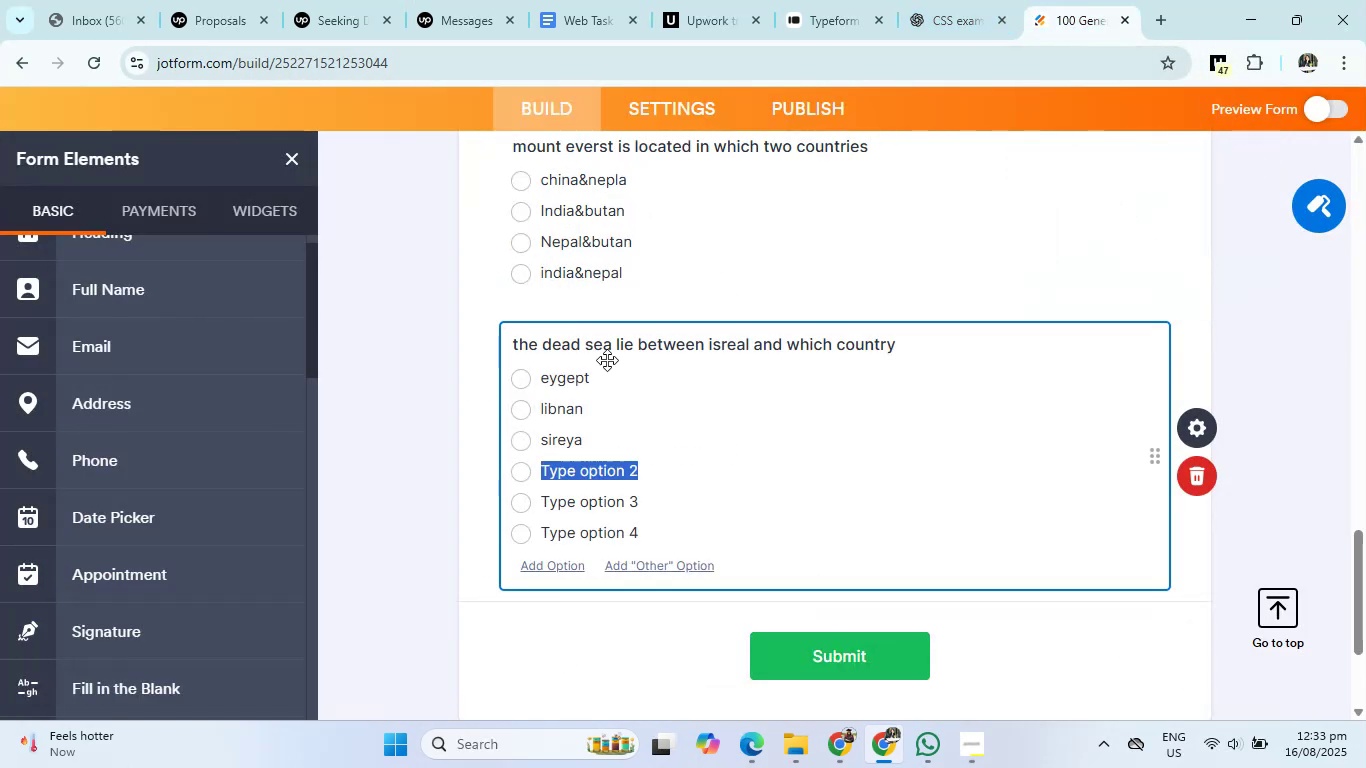 
left_click([577, 373])
 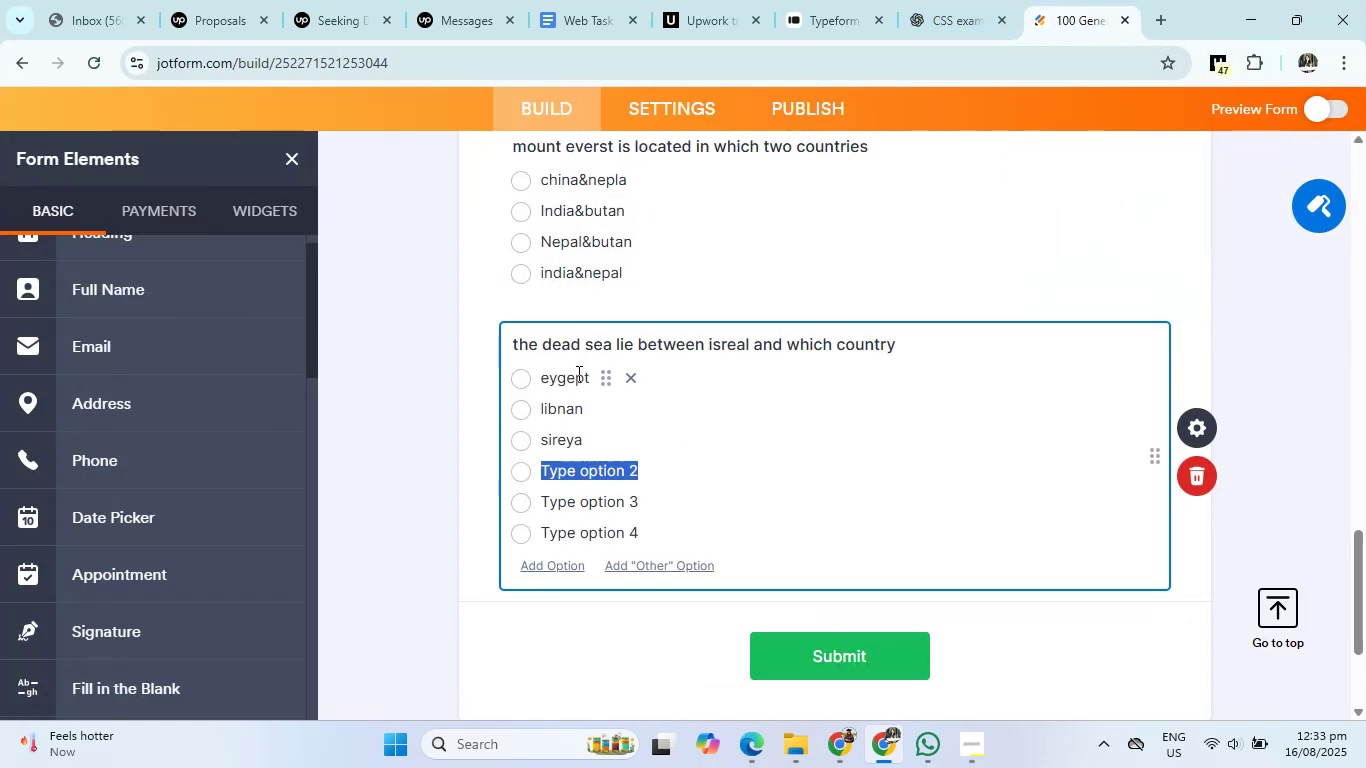 
key(Backspace)
 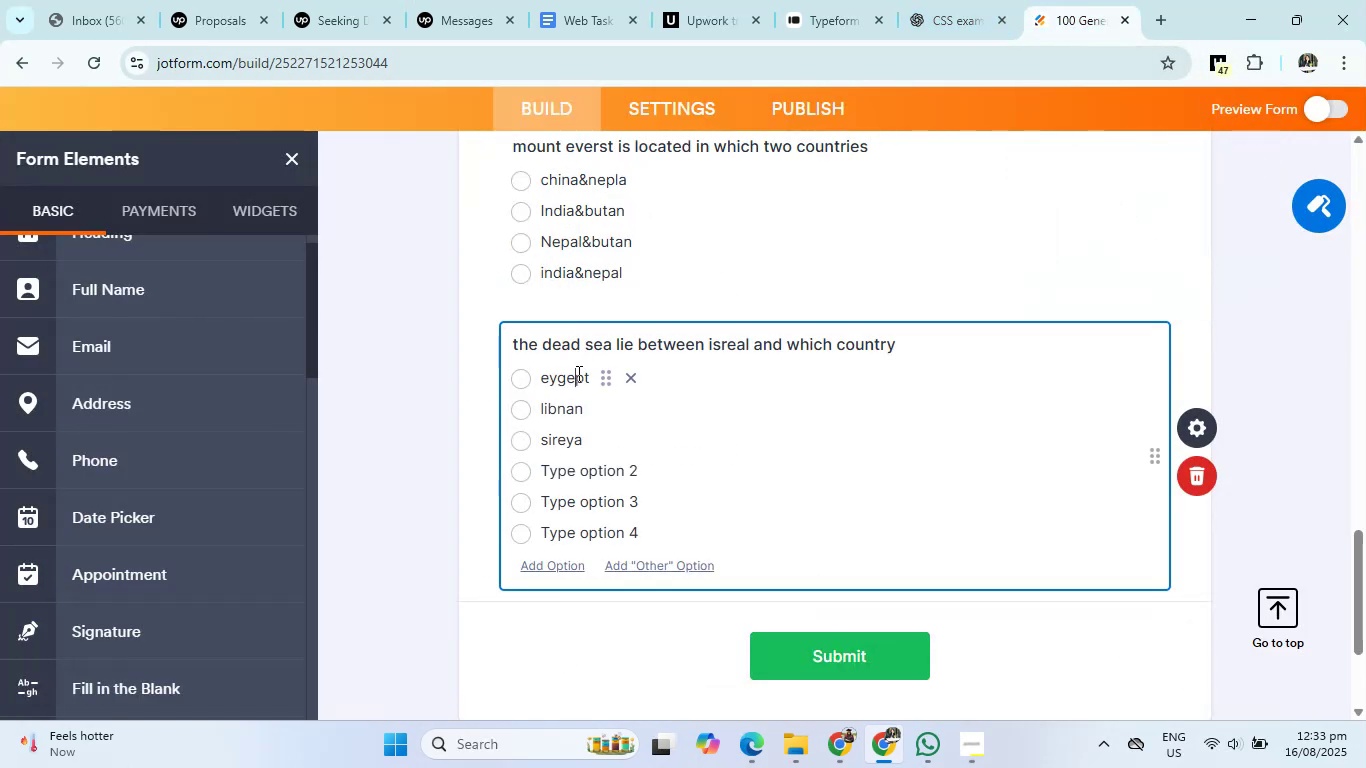 
key(Backspace)
 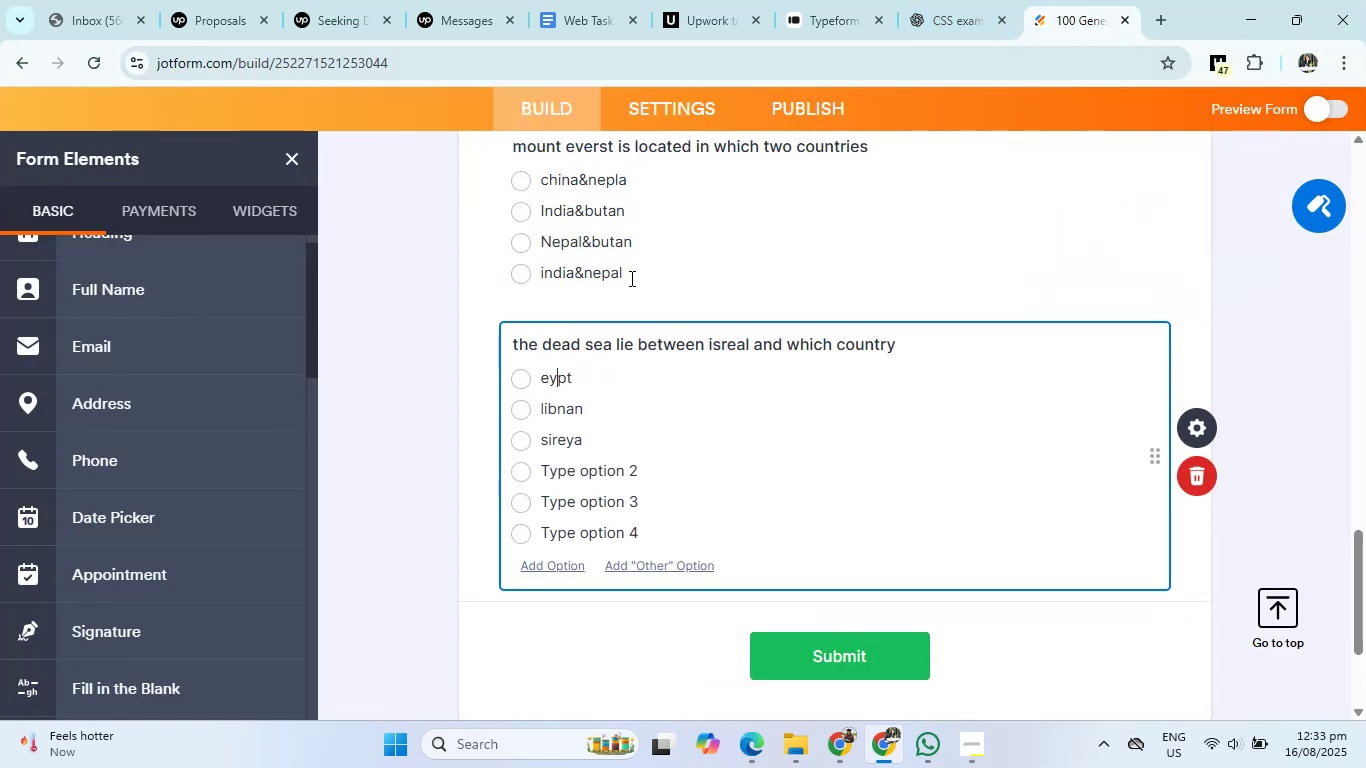 
left_click([971, 0])
 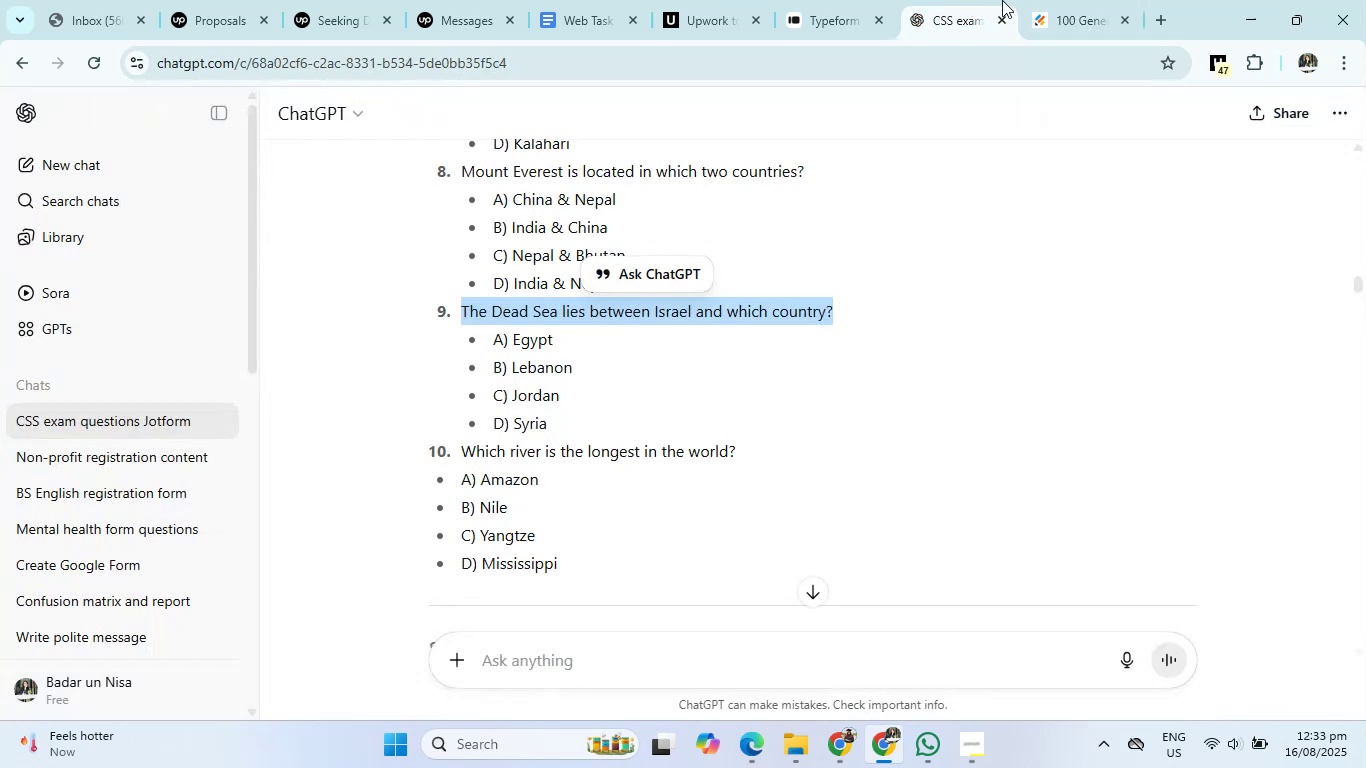 
left_click([1040, 0])
 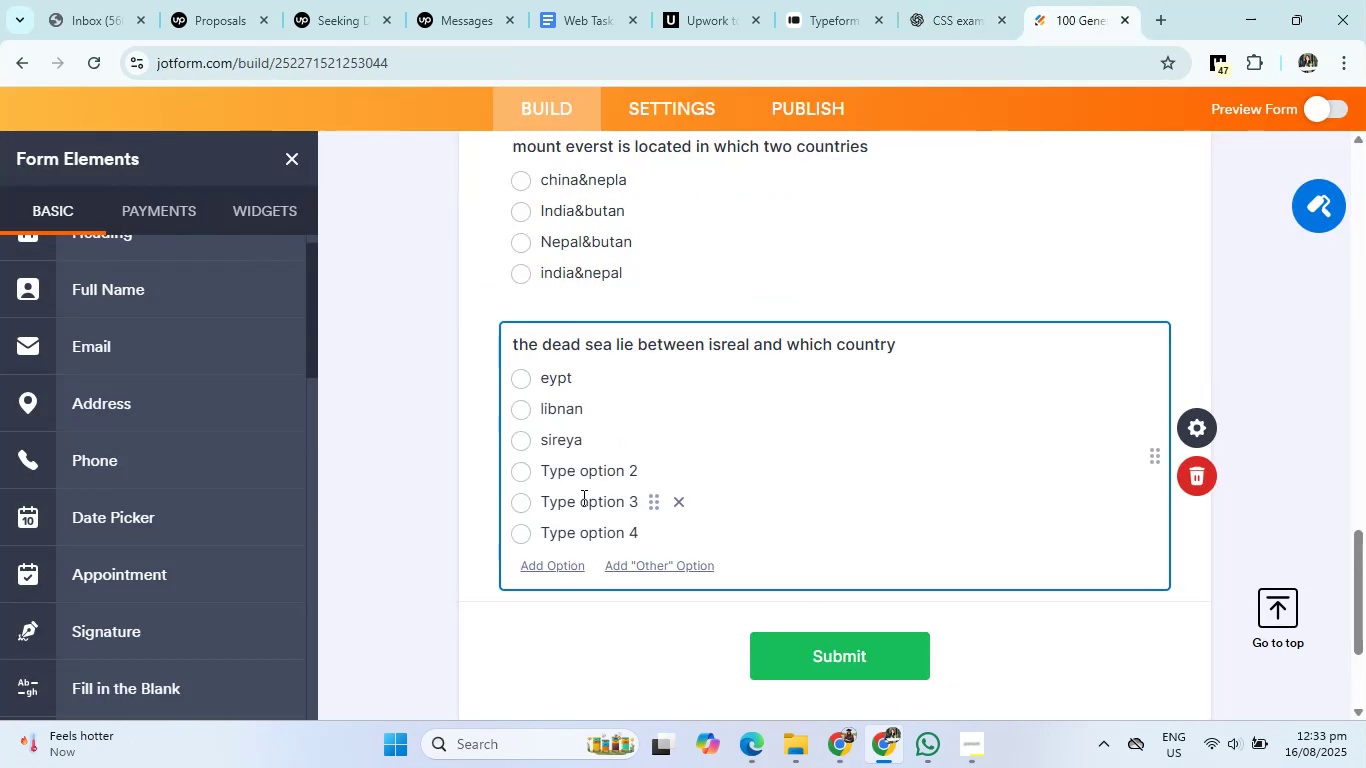 
left_click([586, 470])
 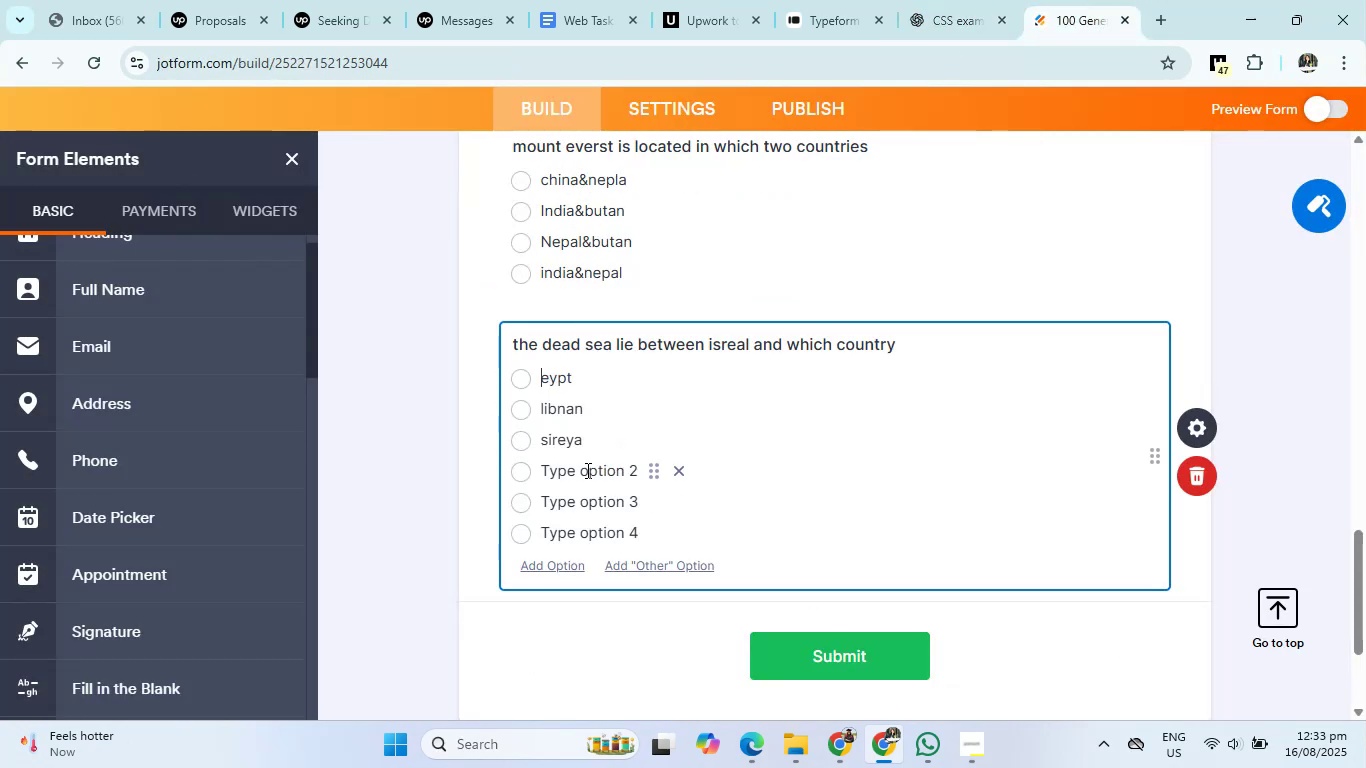 
type(jordon)
 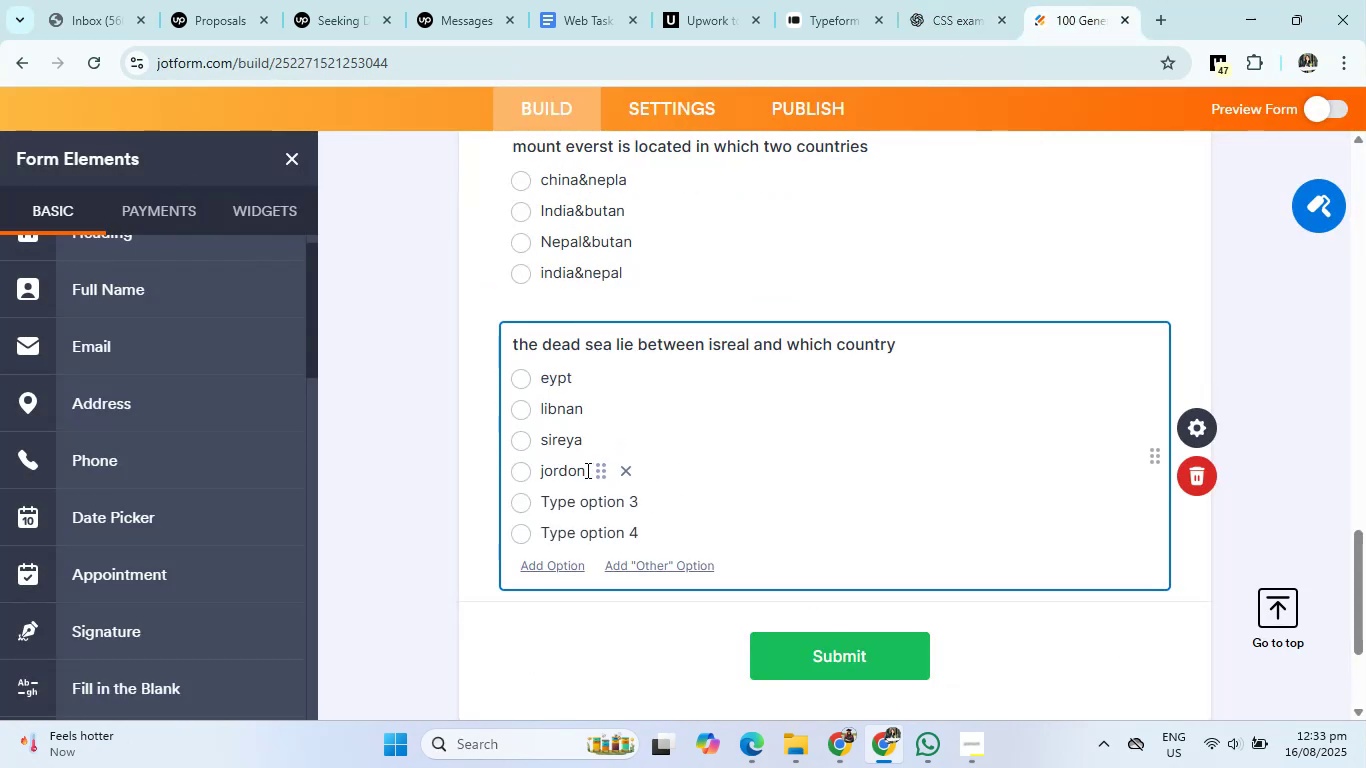 
left_click([633, 498])
 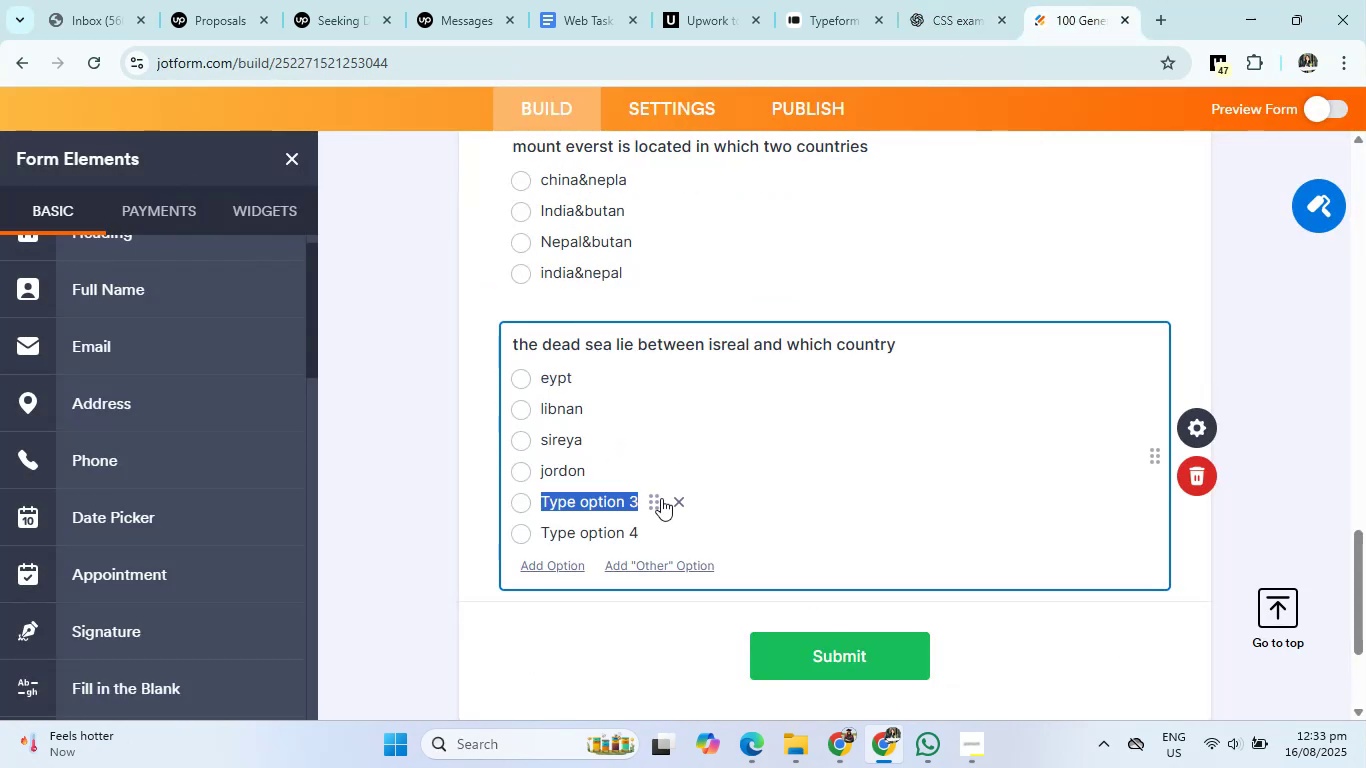 
double_click([671, 499])
 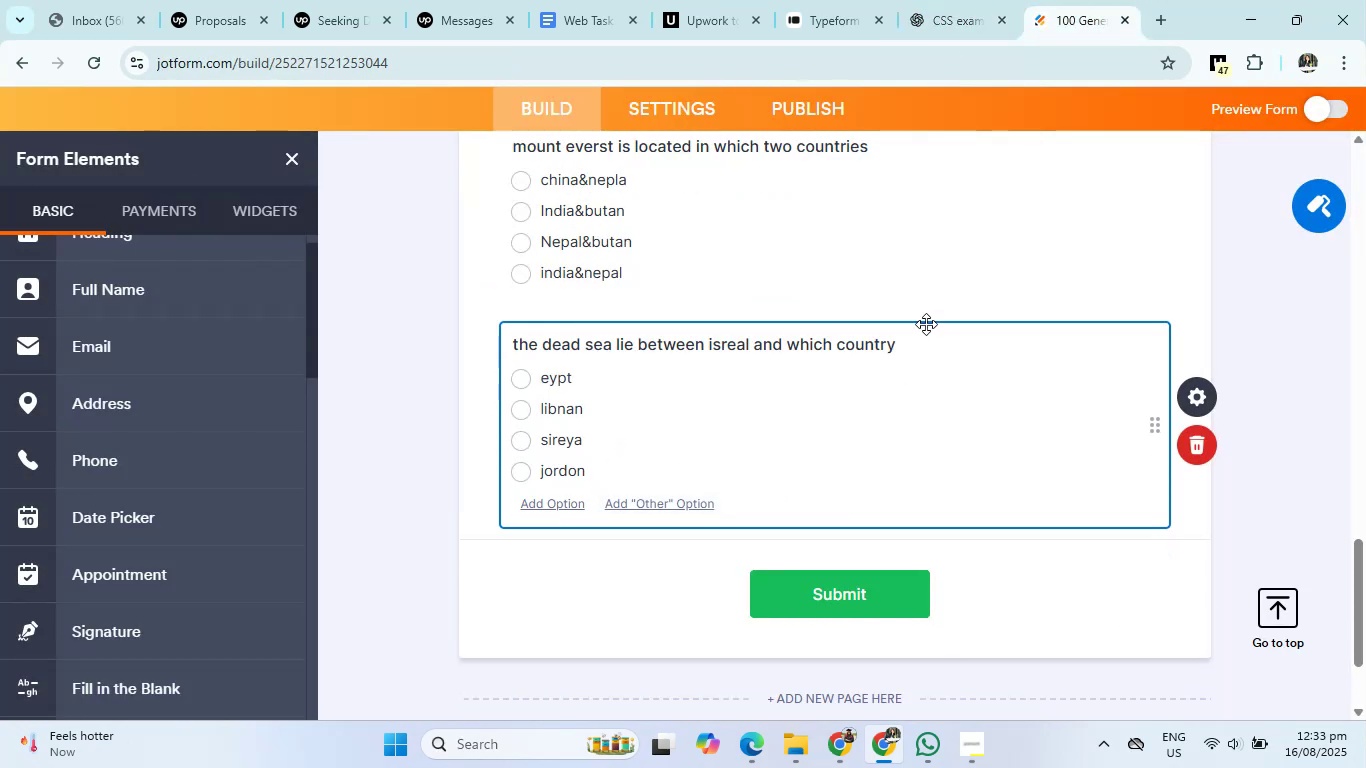 
left_click([953, 0])
 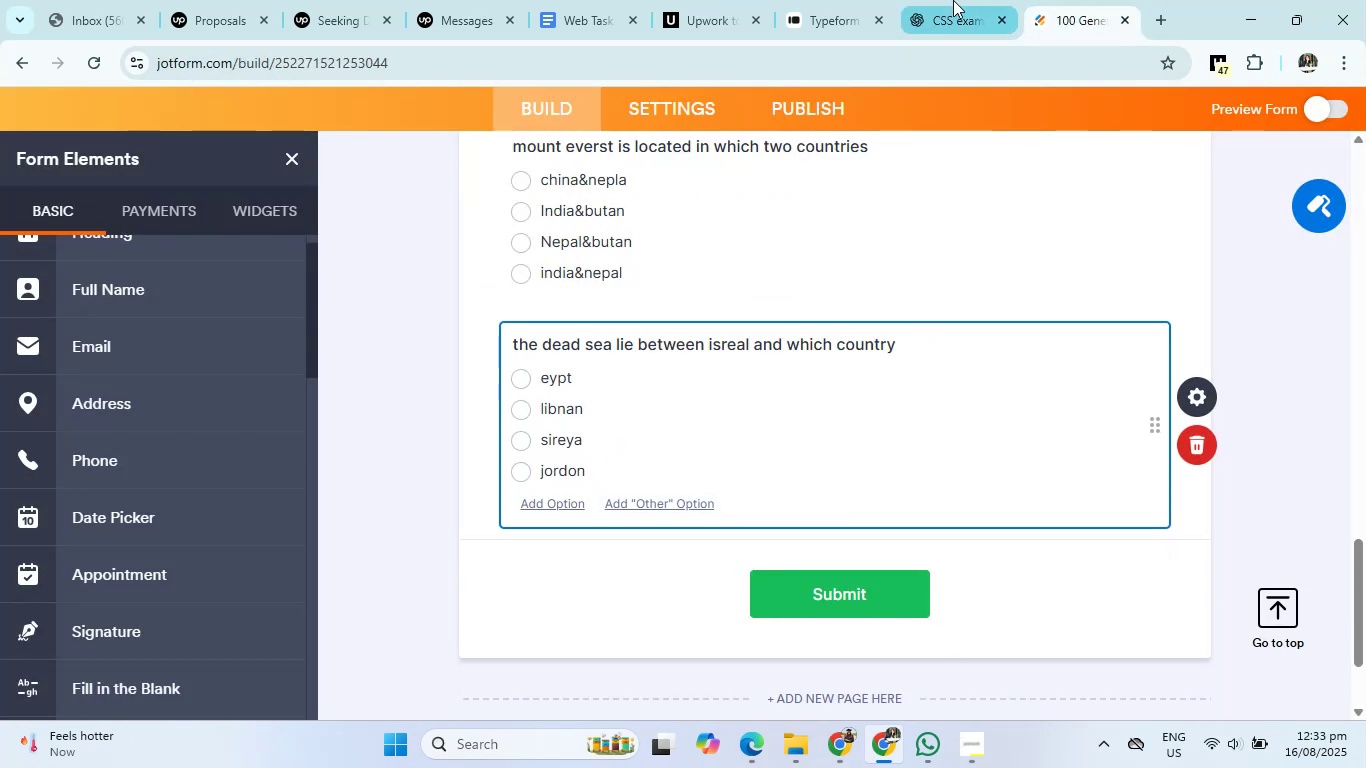 
scroll: coordinate [660, 485], scroll_direction: down, amount: 2.0
 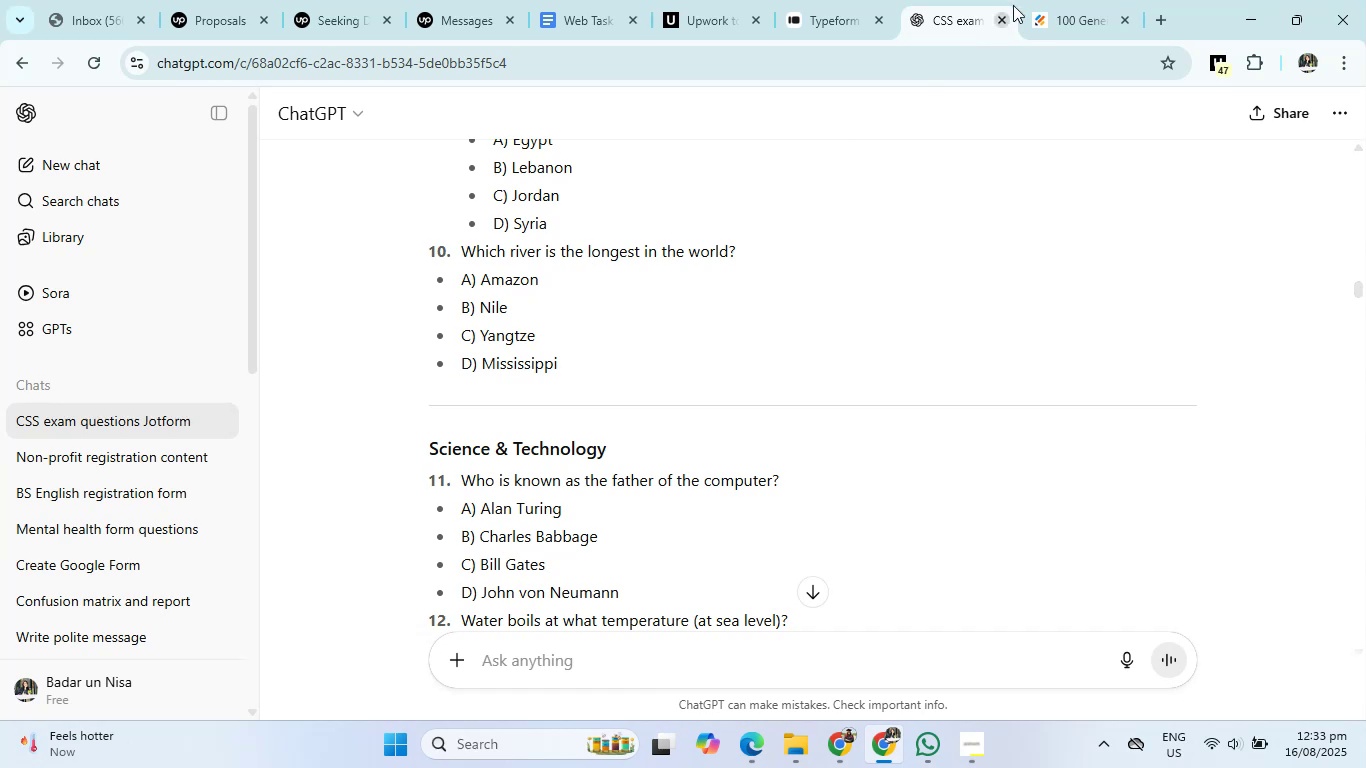 
left_click([1086, 0])
 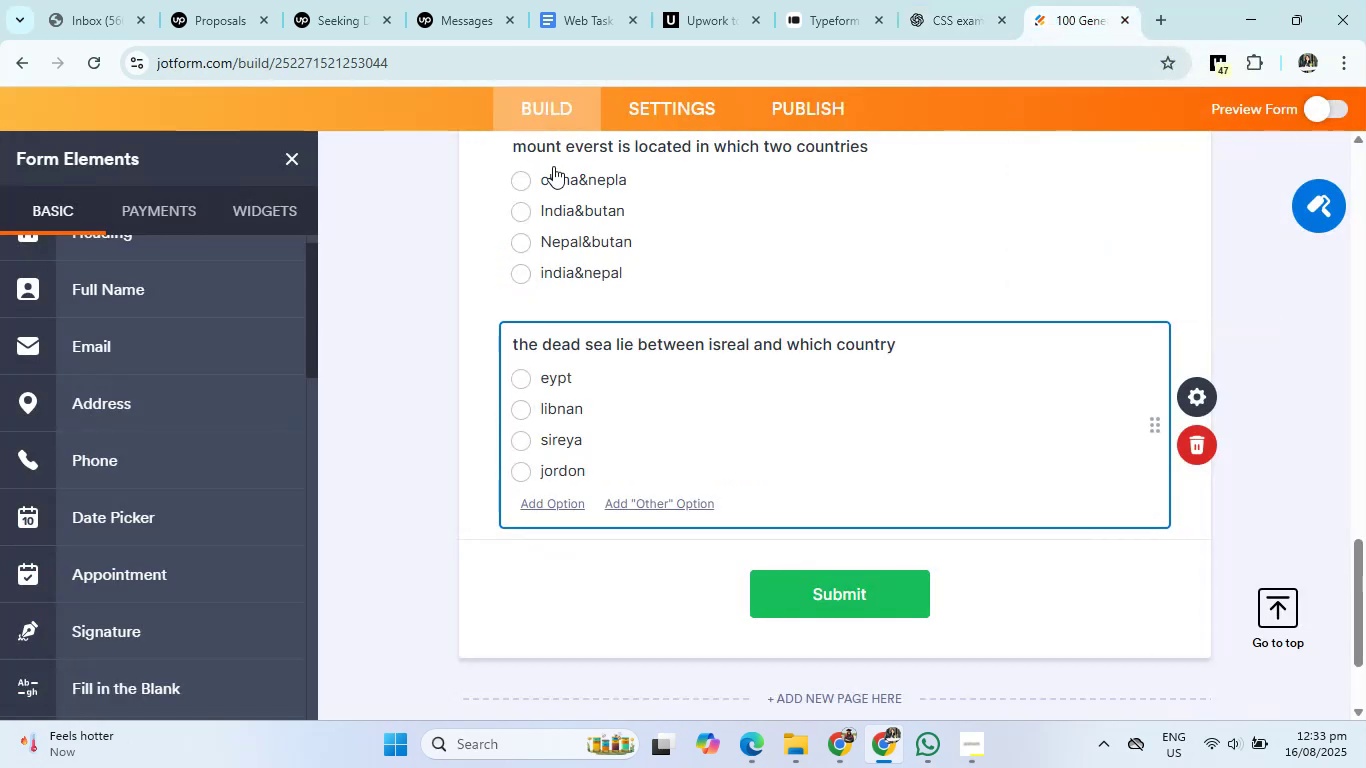 
scroll: coordinate [150, 556], scroll_direction: down, amount: 4.0
 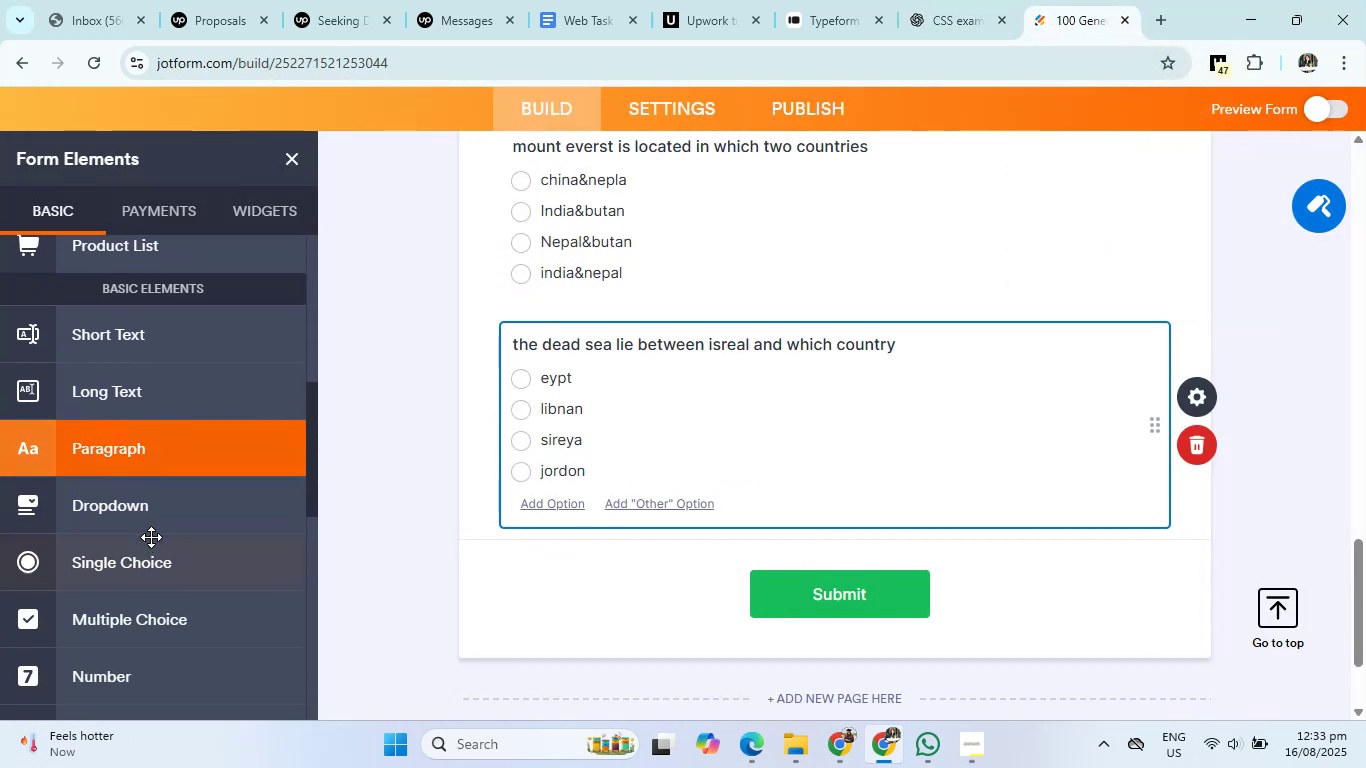 
left_click([150, 559])
 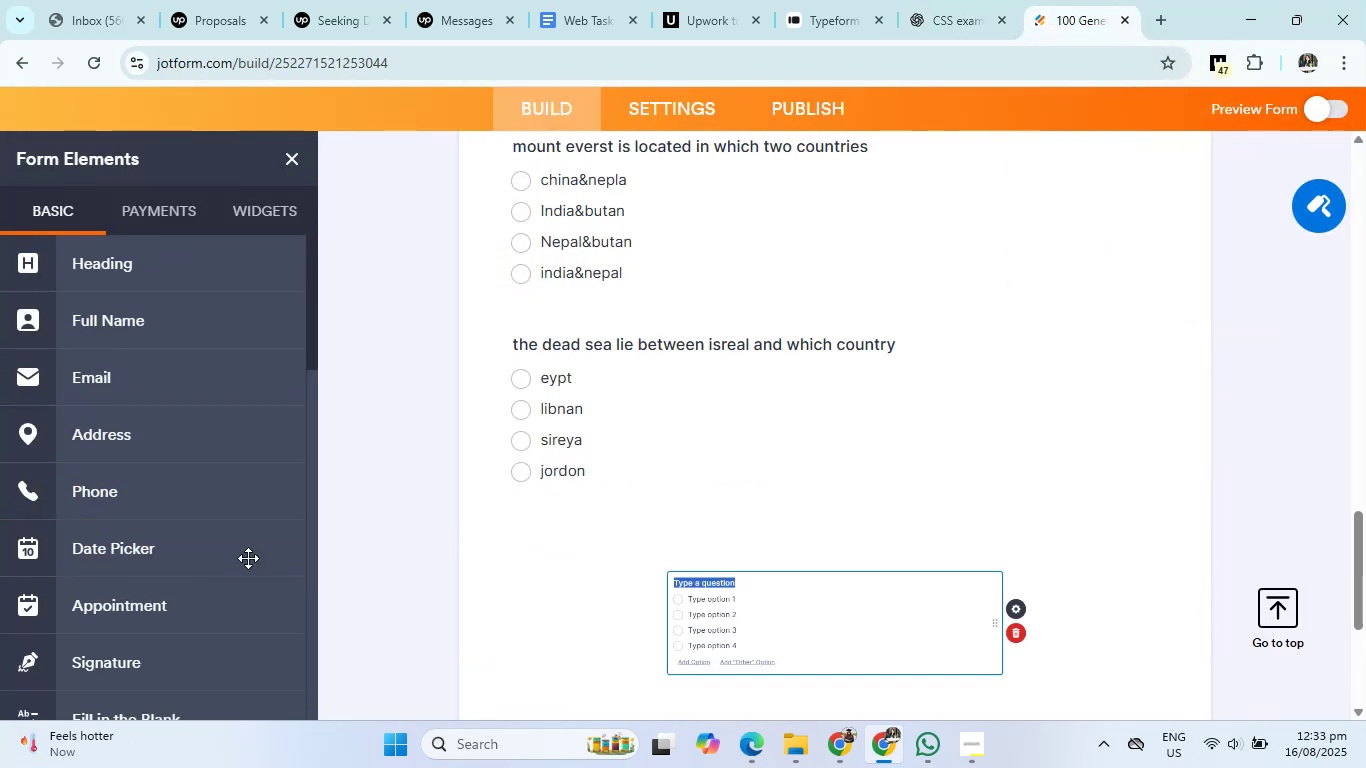 
key(Backspace)
type(which revie )
key(Backspace)
type(r is the longest in world)
 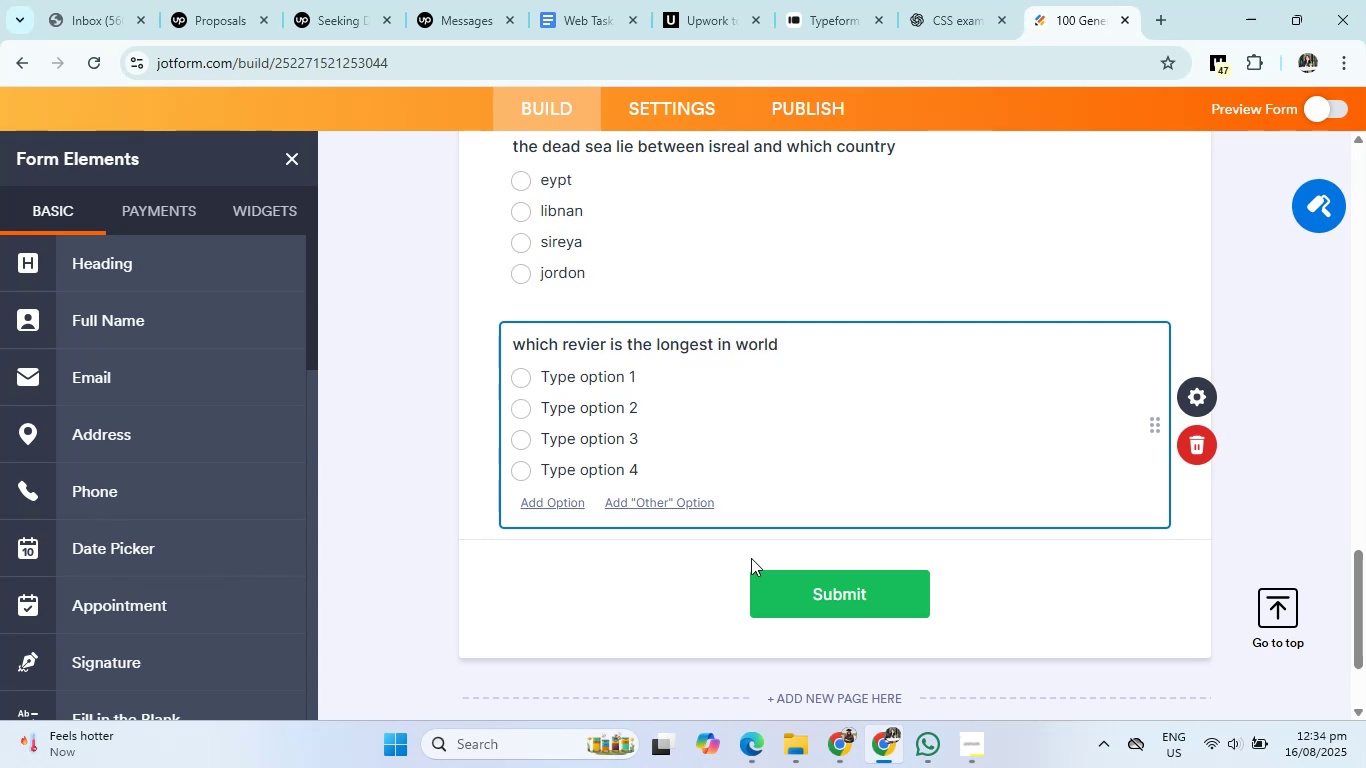 
left_click([624, 374])
 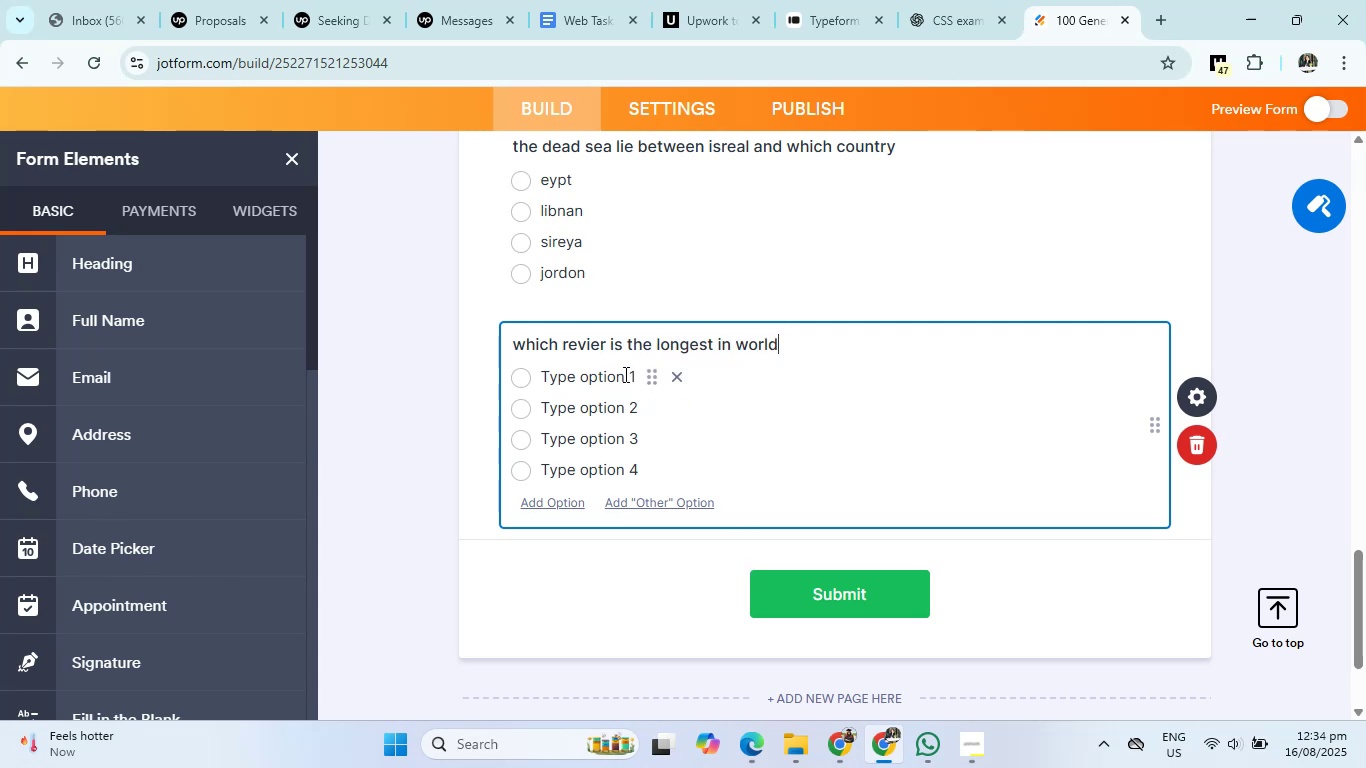 
key(Backspace)
 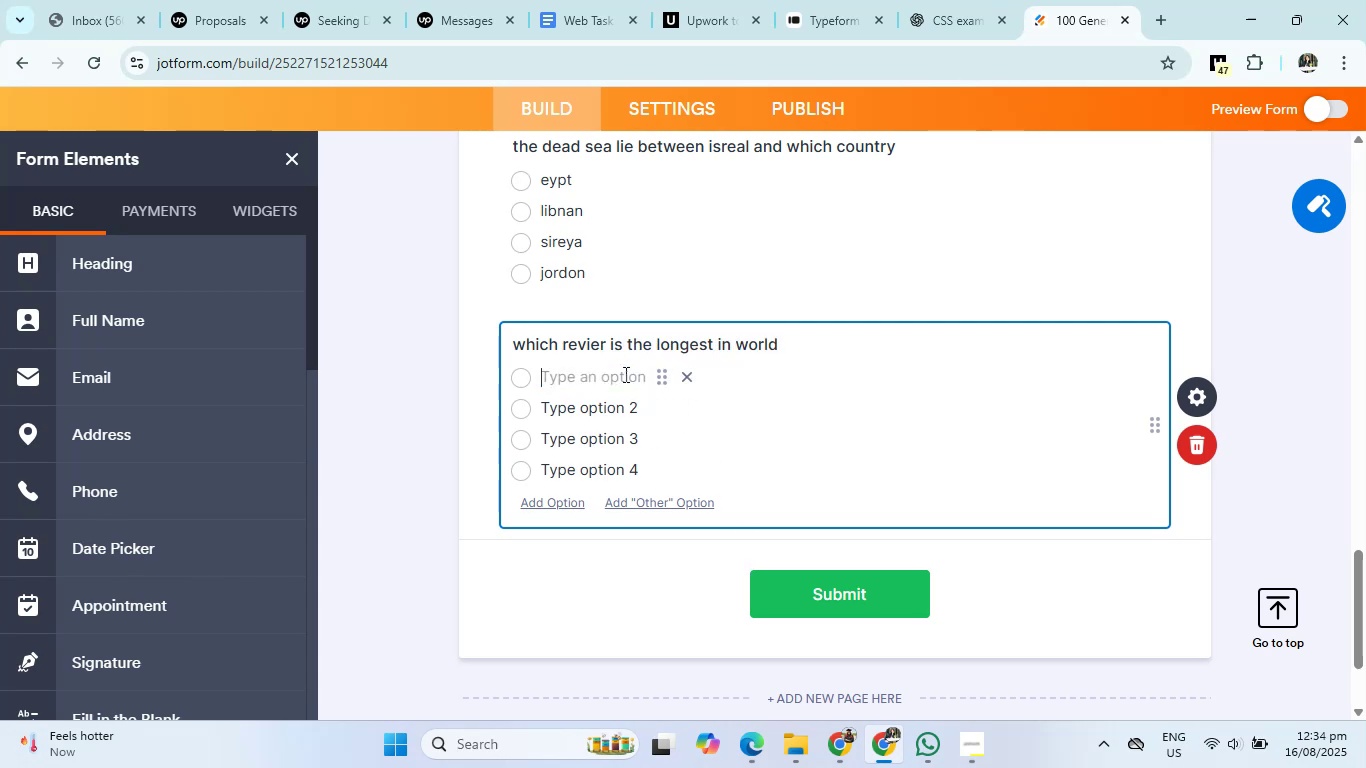 
key(N)
 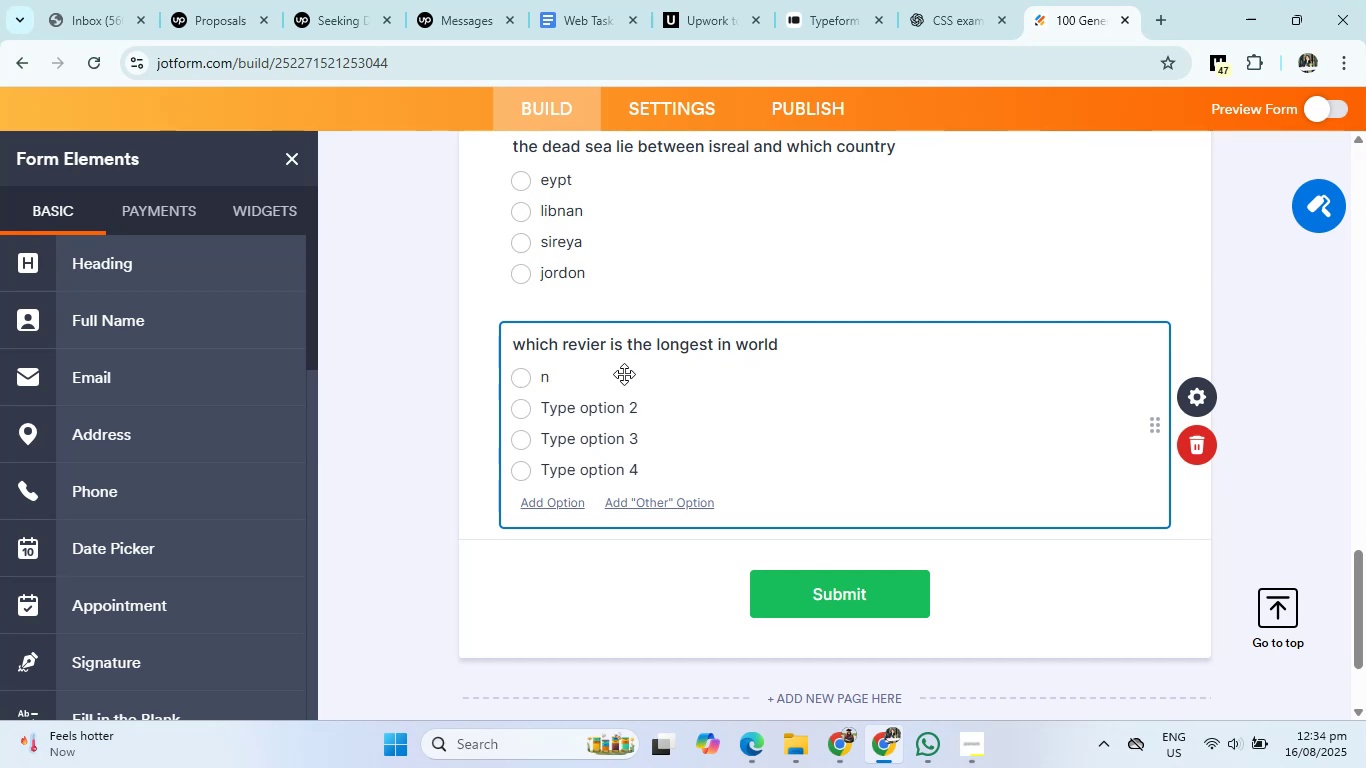 
type(ile)
 